 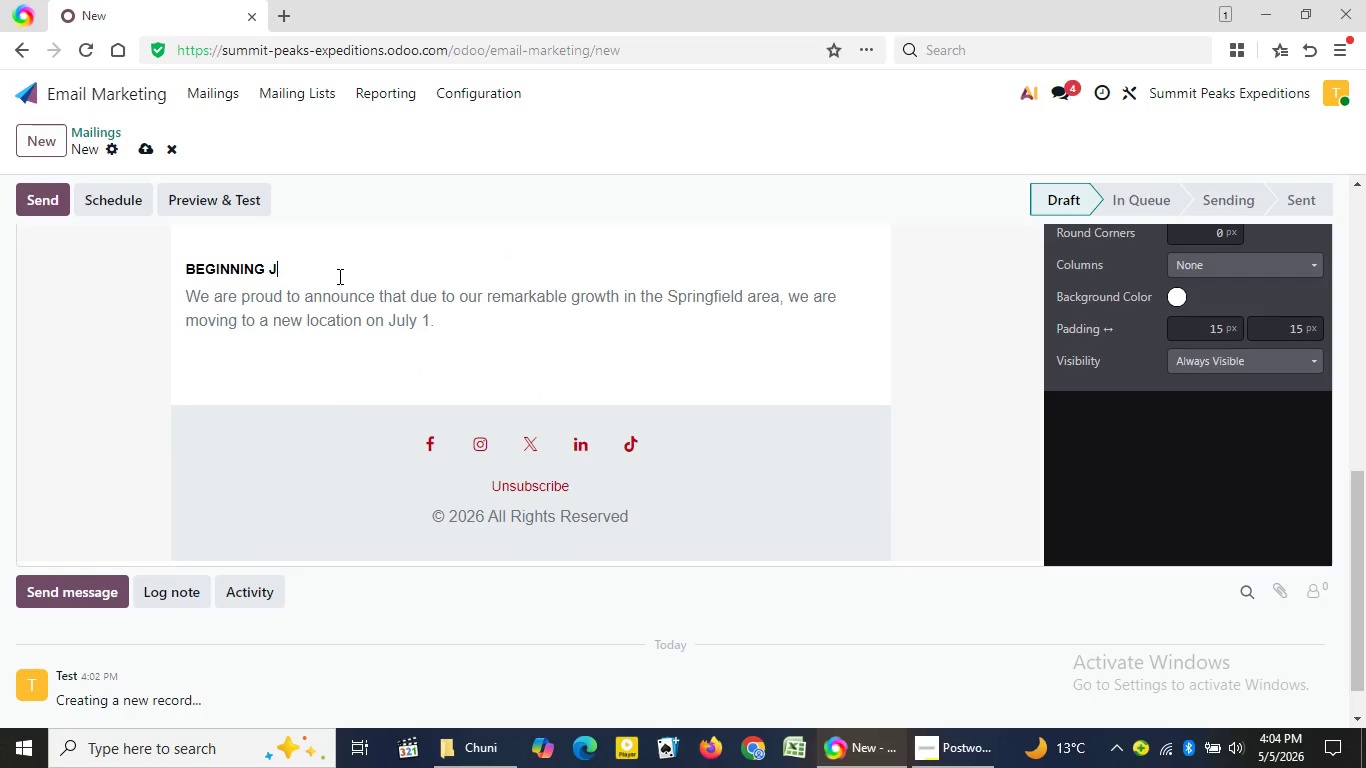 
key(Backspace)
 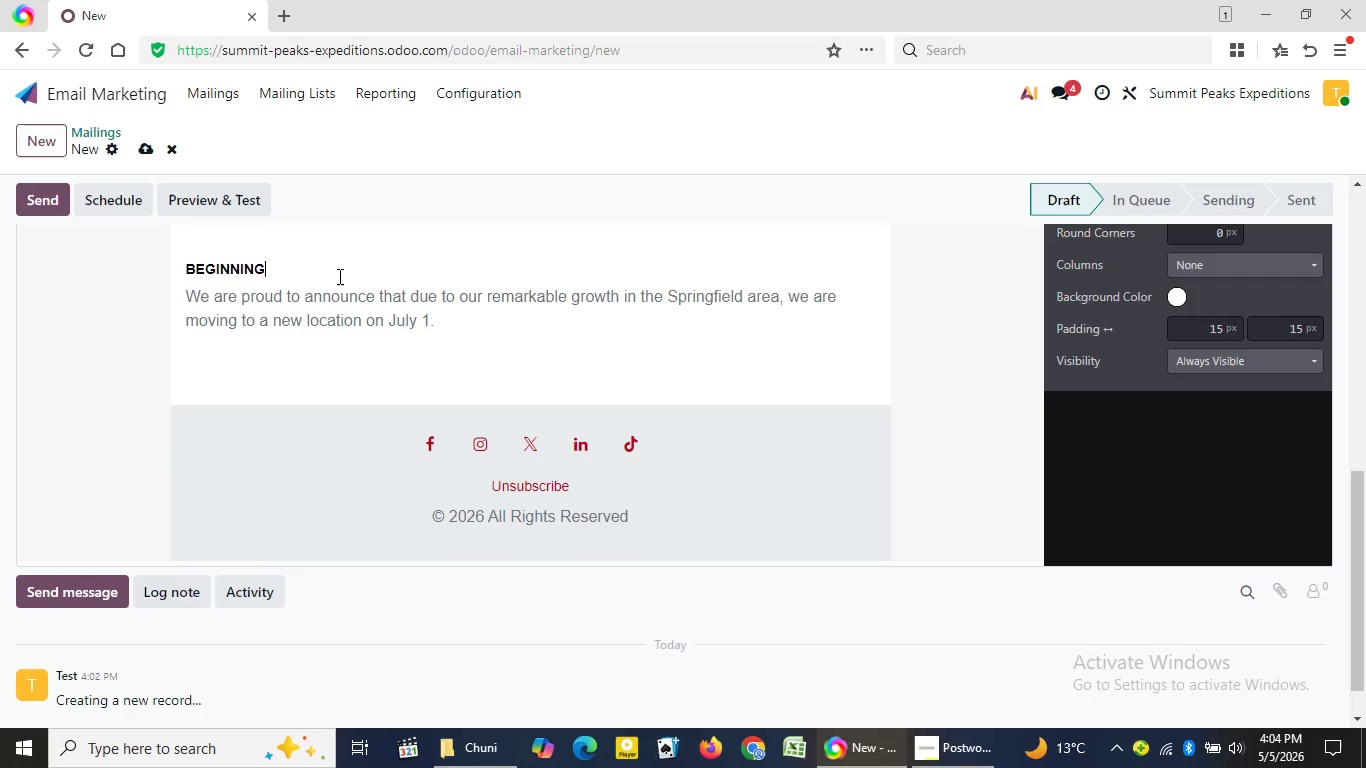 
wait(14.11)
 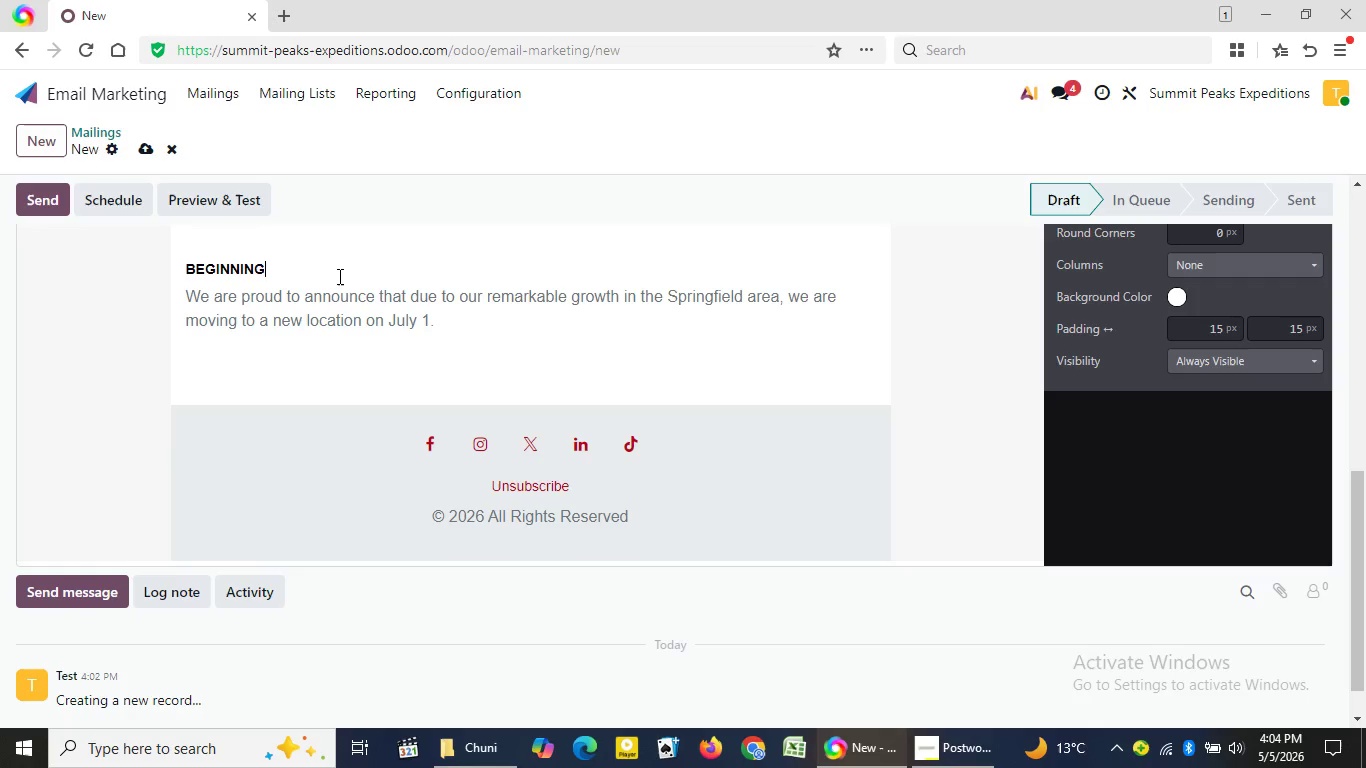 
key(Backspace)
key(Backspace)
key(Backspace)
key(Backspace)
key(Backspace)
key(Backspace)
key(Backspace)
key(Backspace)
key(Backspace)
type(Dear {{object.name}},)
 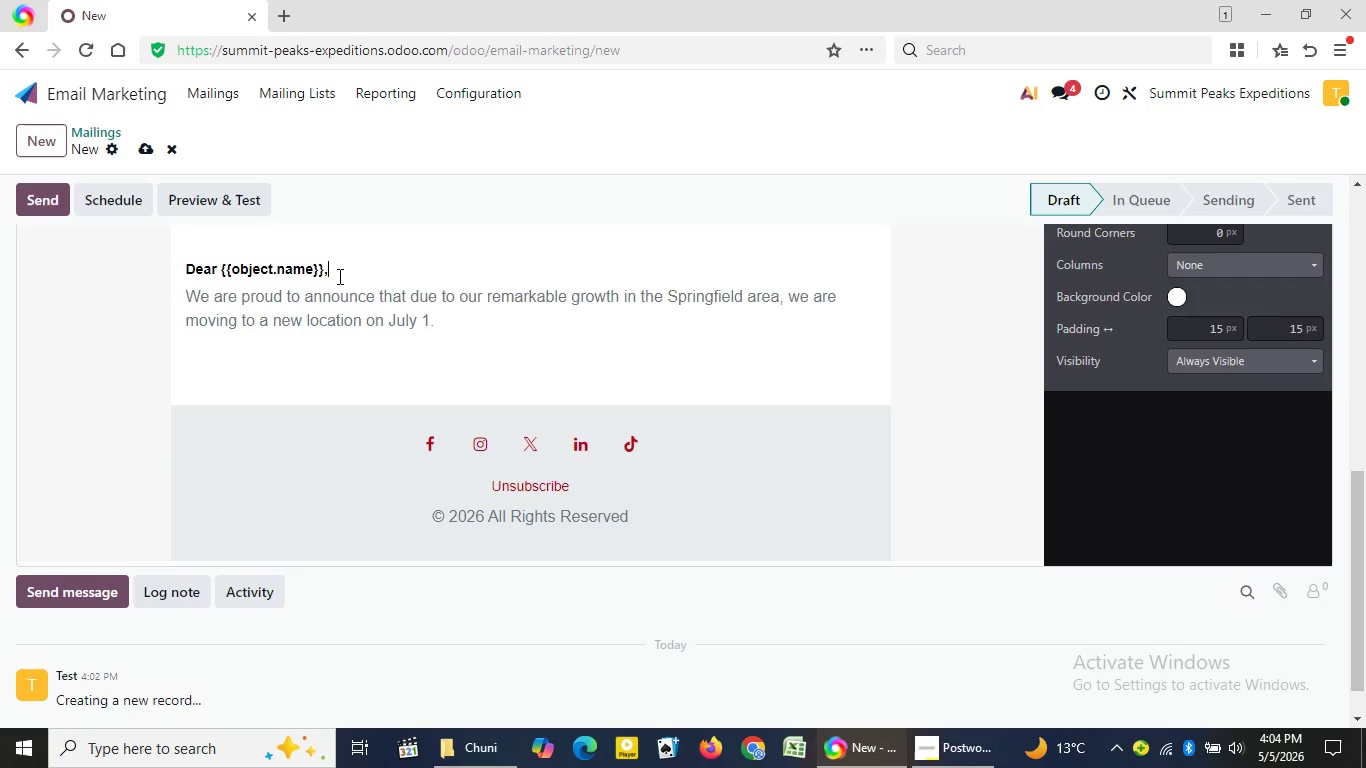 
left_click_drag(start_coordinate=[199, 292], to_coordinate=[487, 318])
 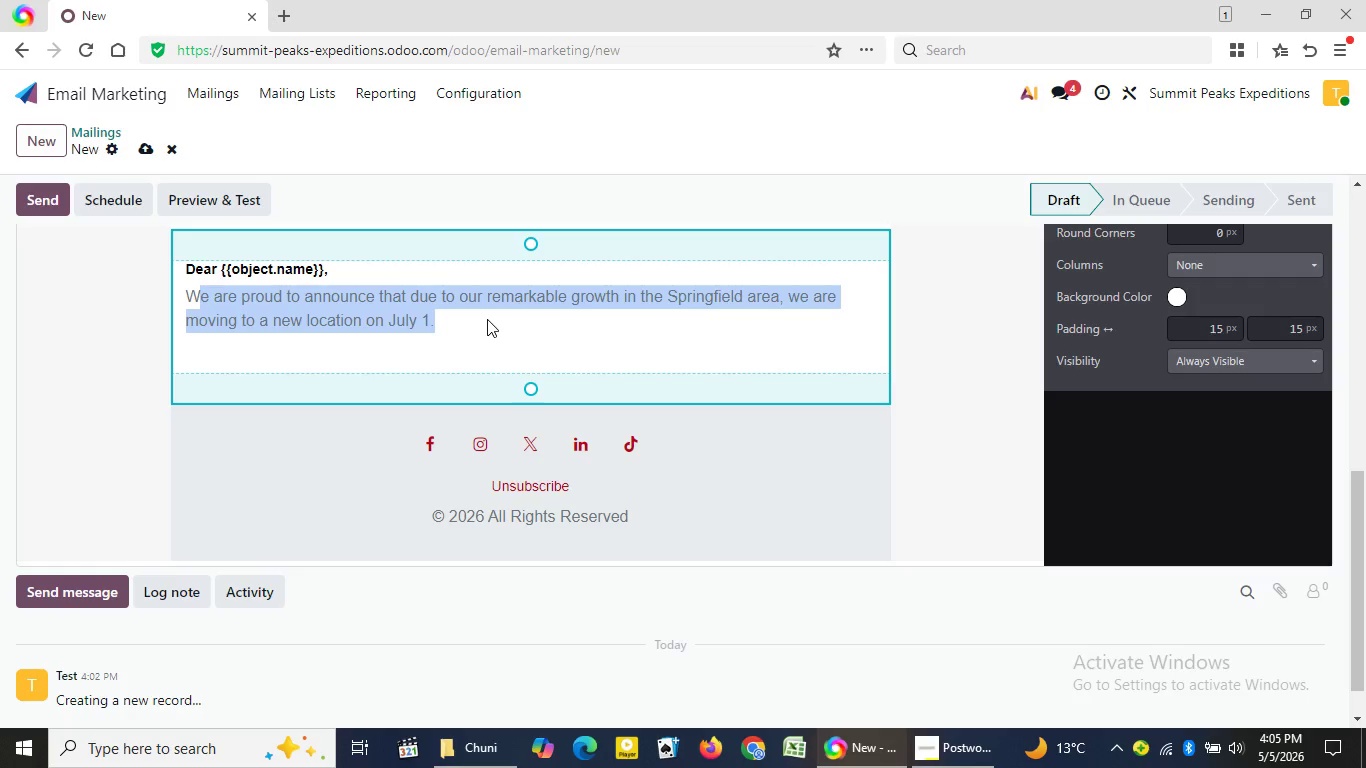 
key(Backspace)
 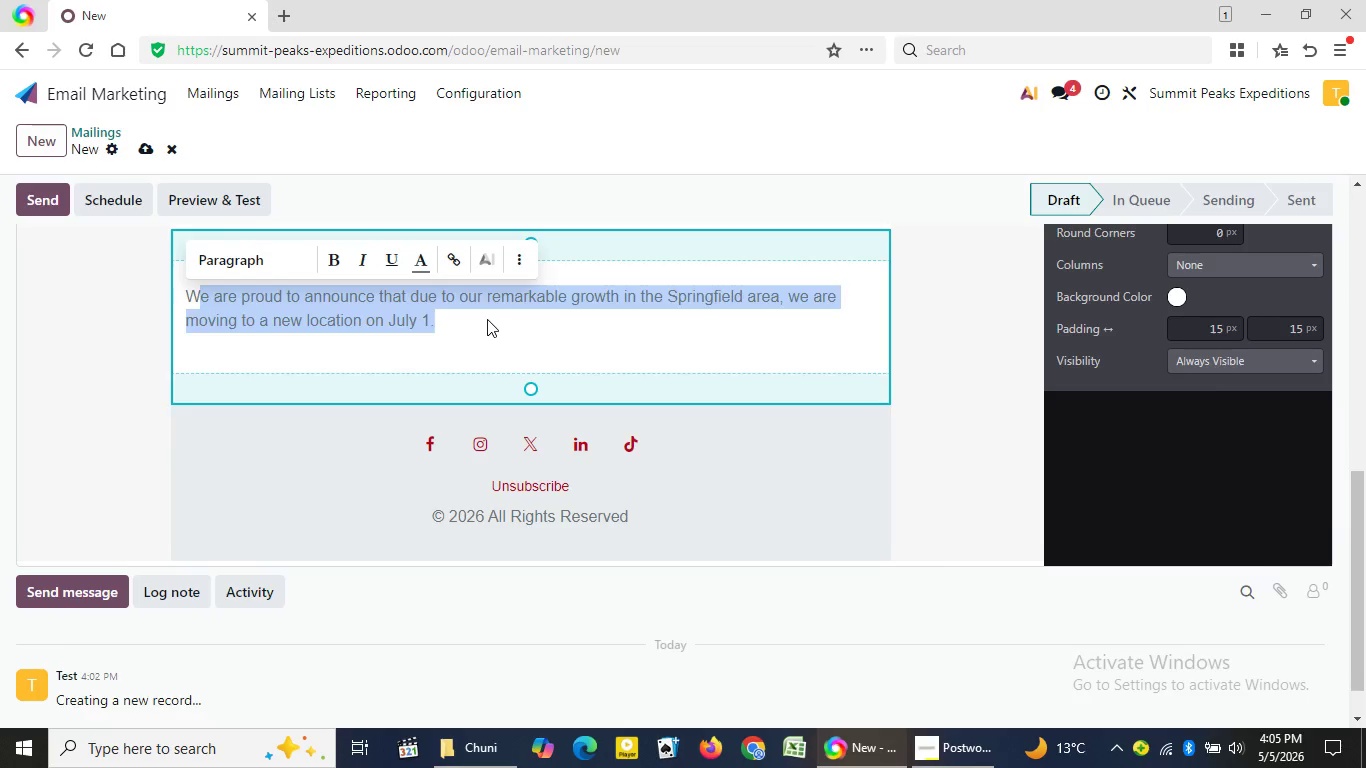 
key(Backspace)
 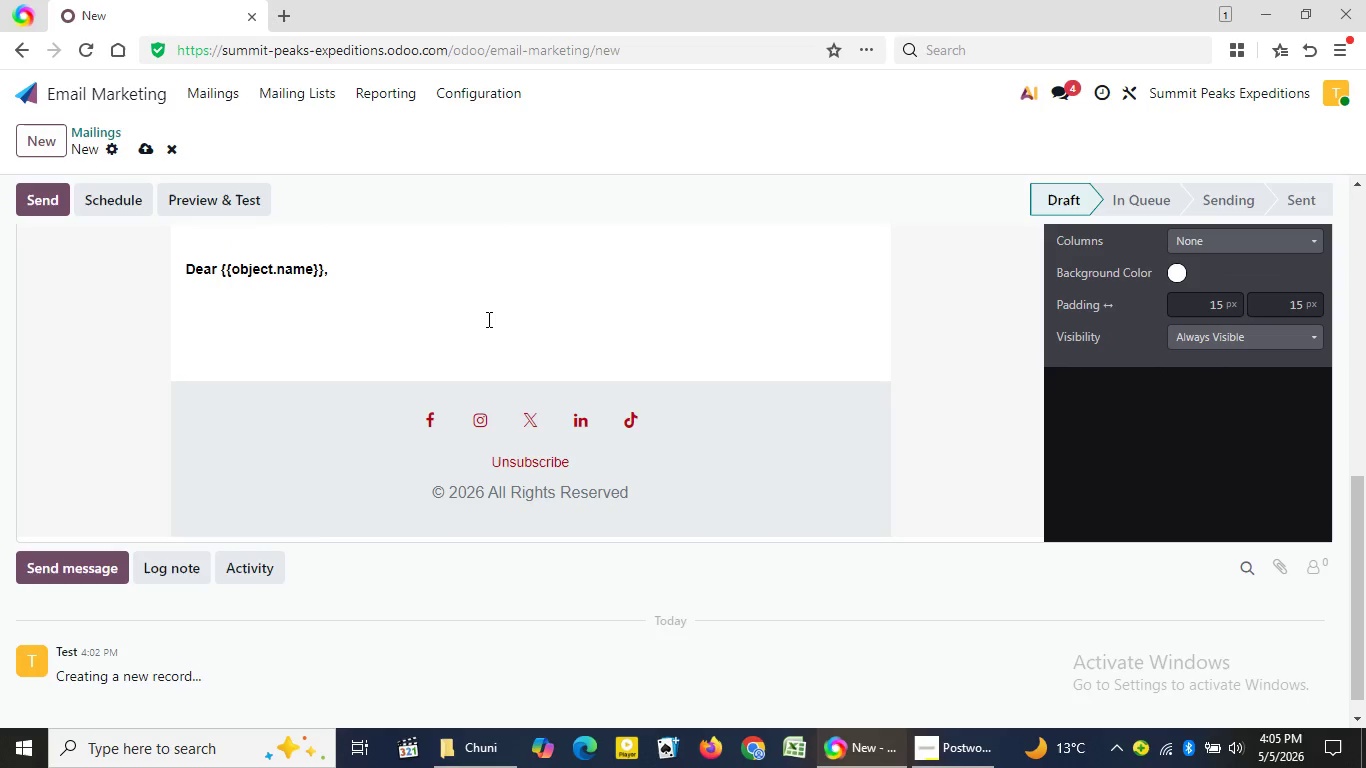 
type(This is ir)
key(Backspace)
type(t the moment to turn)
 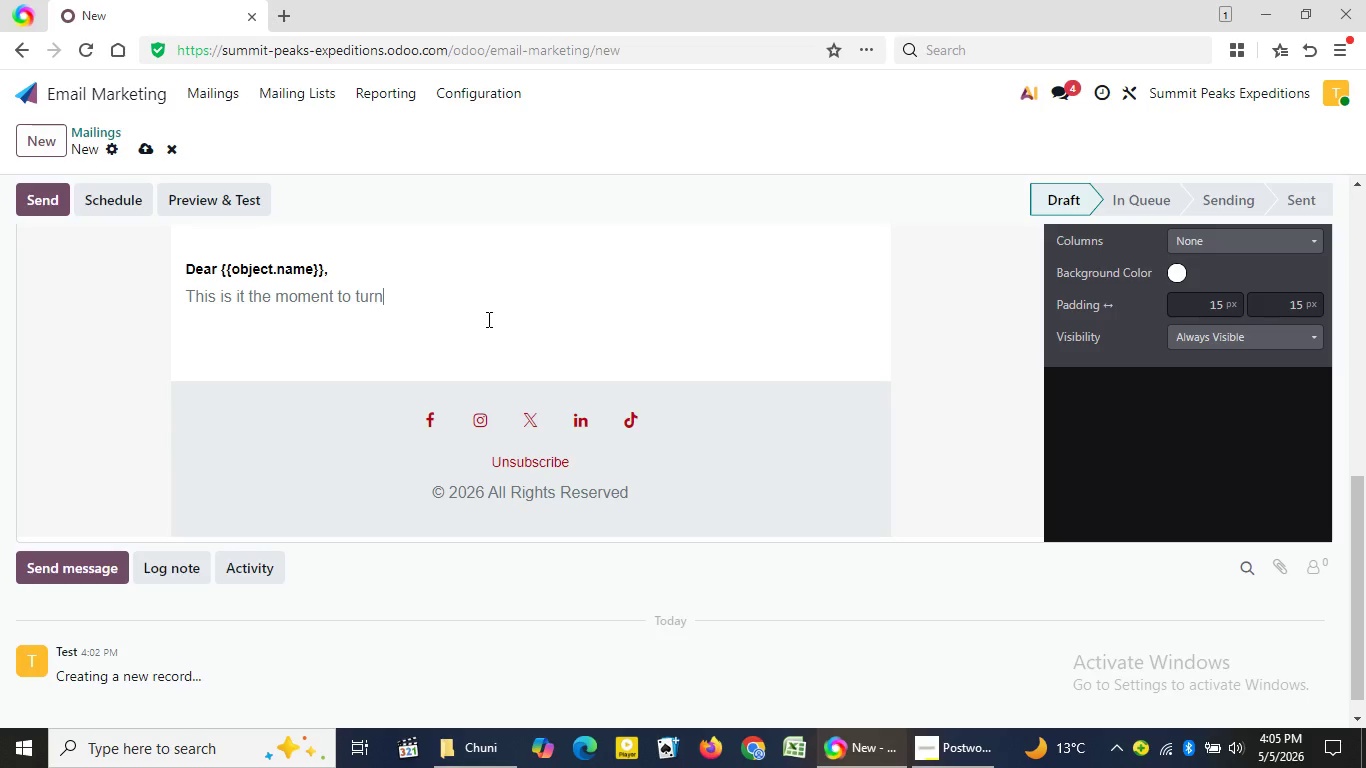 
wait(6.34)
 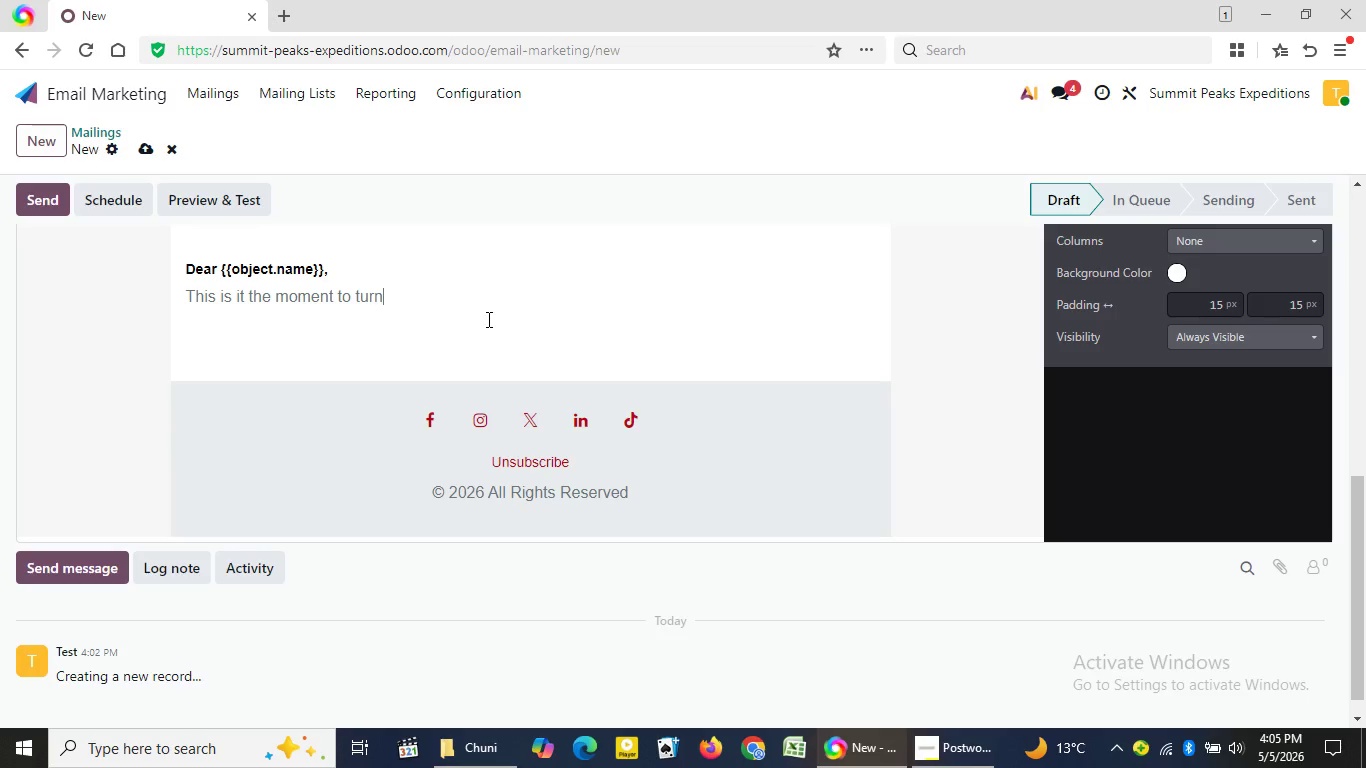 
type( your goal into)
 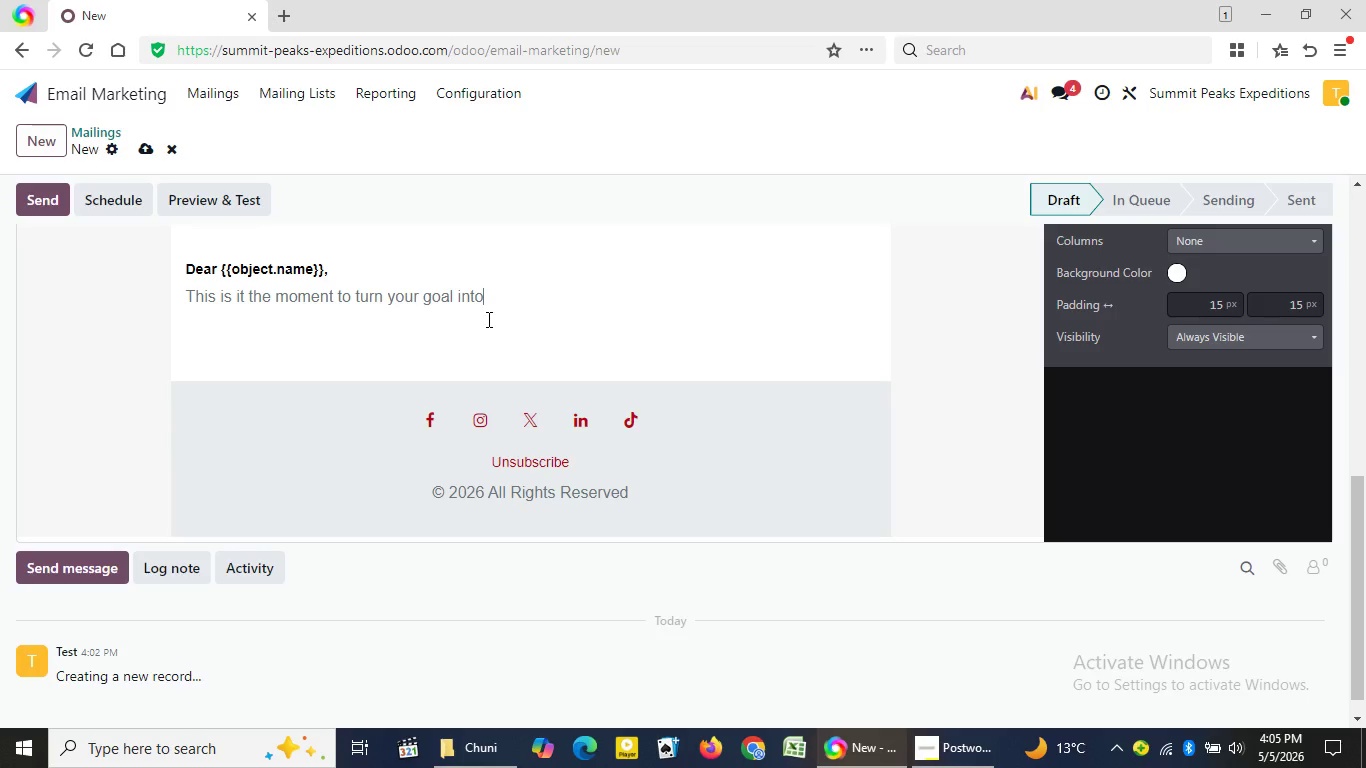 
type( rea)
 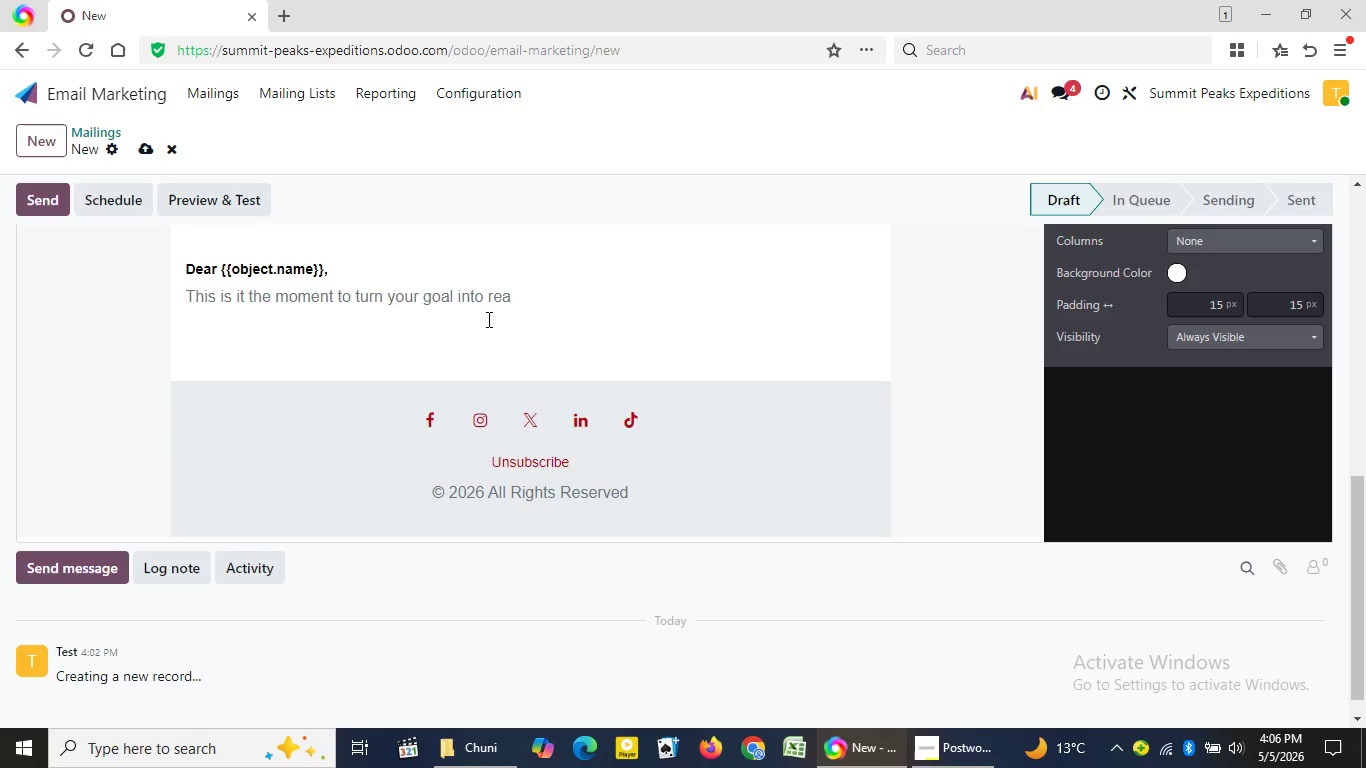 
wait(43.99)
 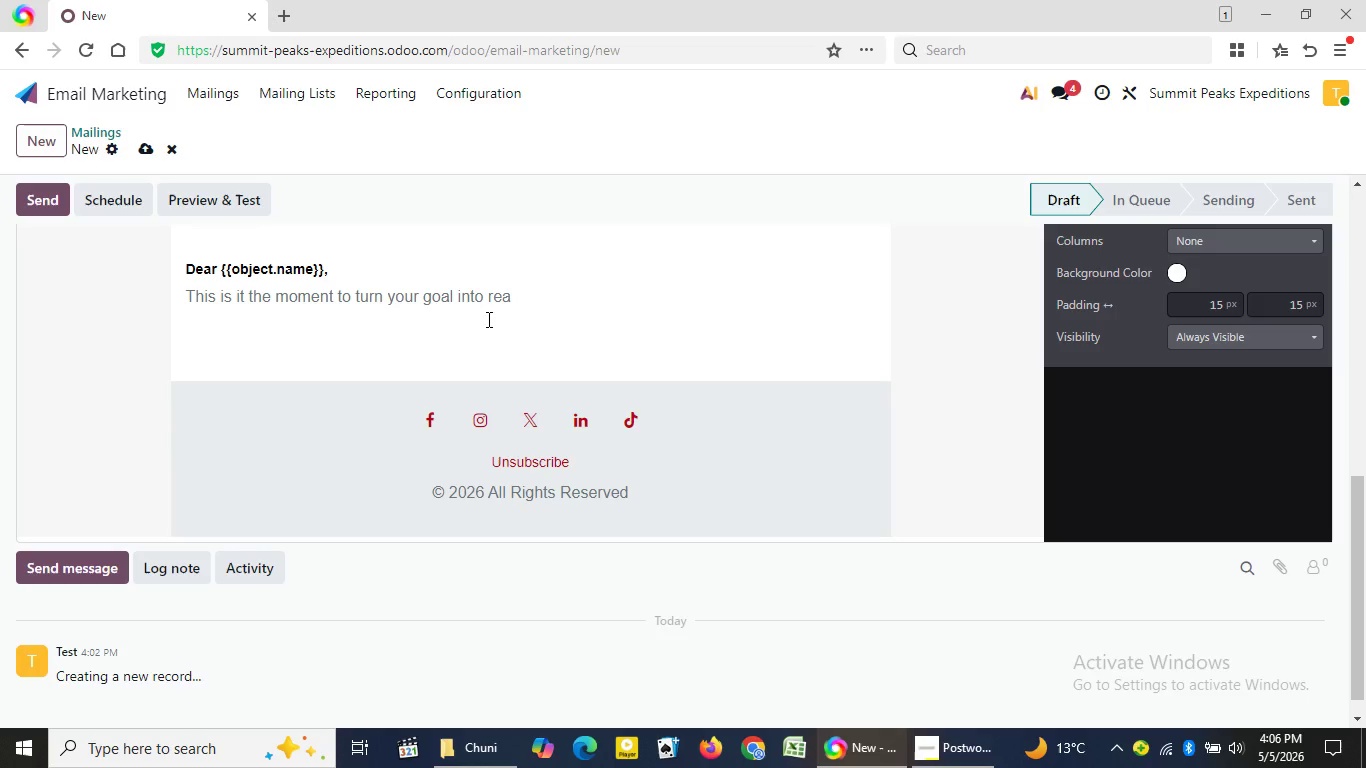 
type(lity.)
 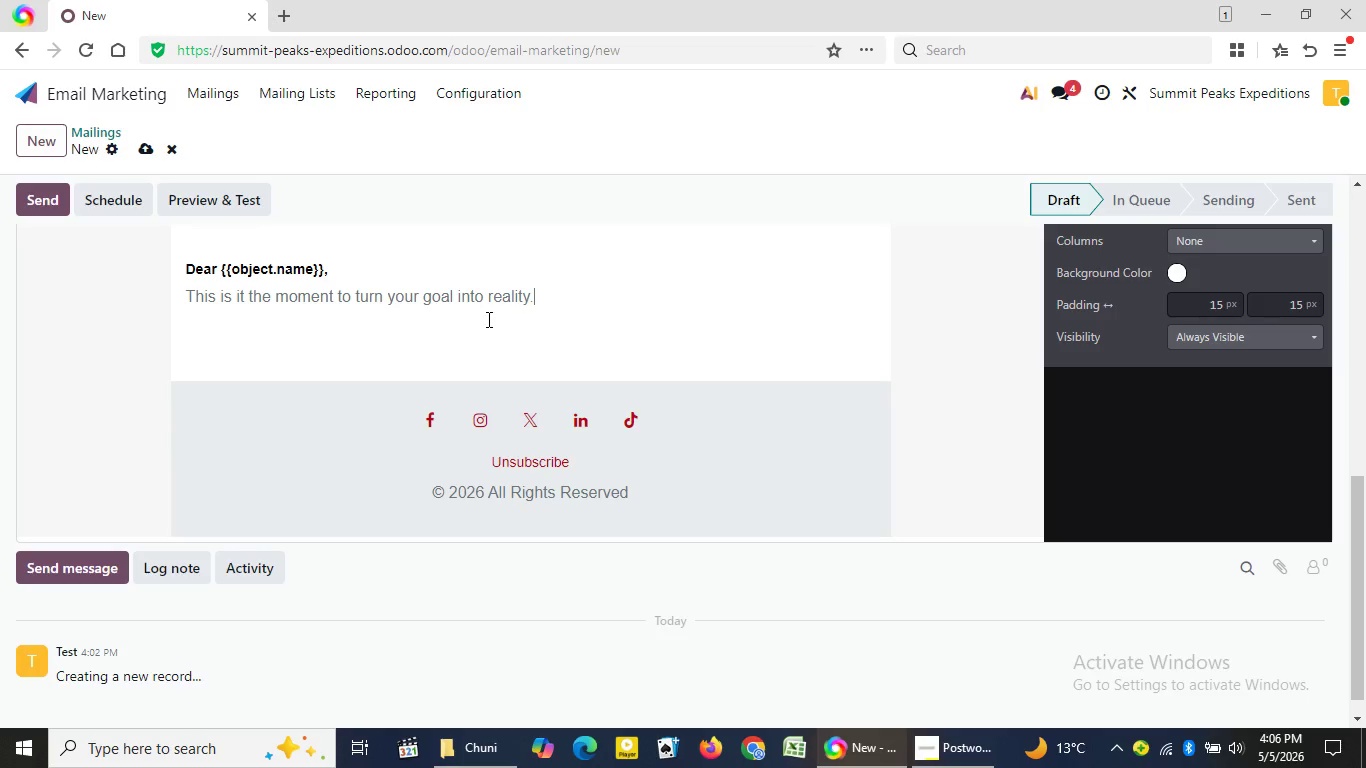 
key(Enter)
 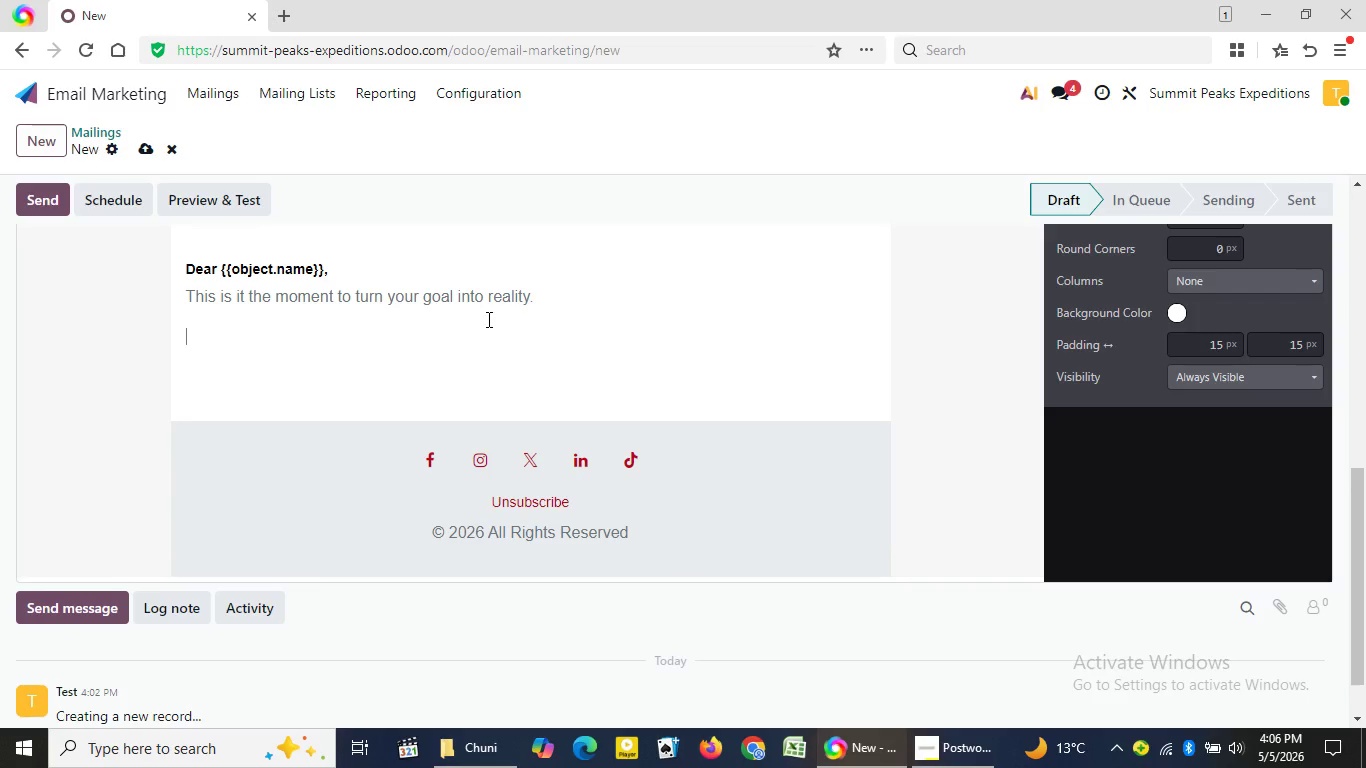 
type(Our Kili-Climb 2024 expede)
 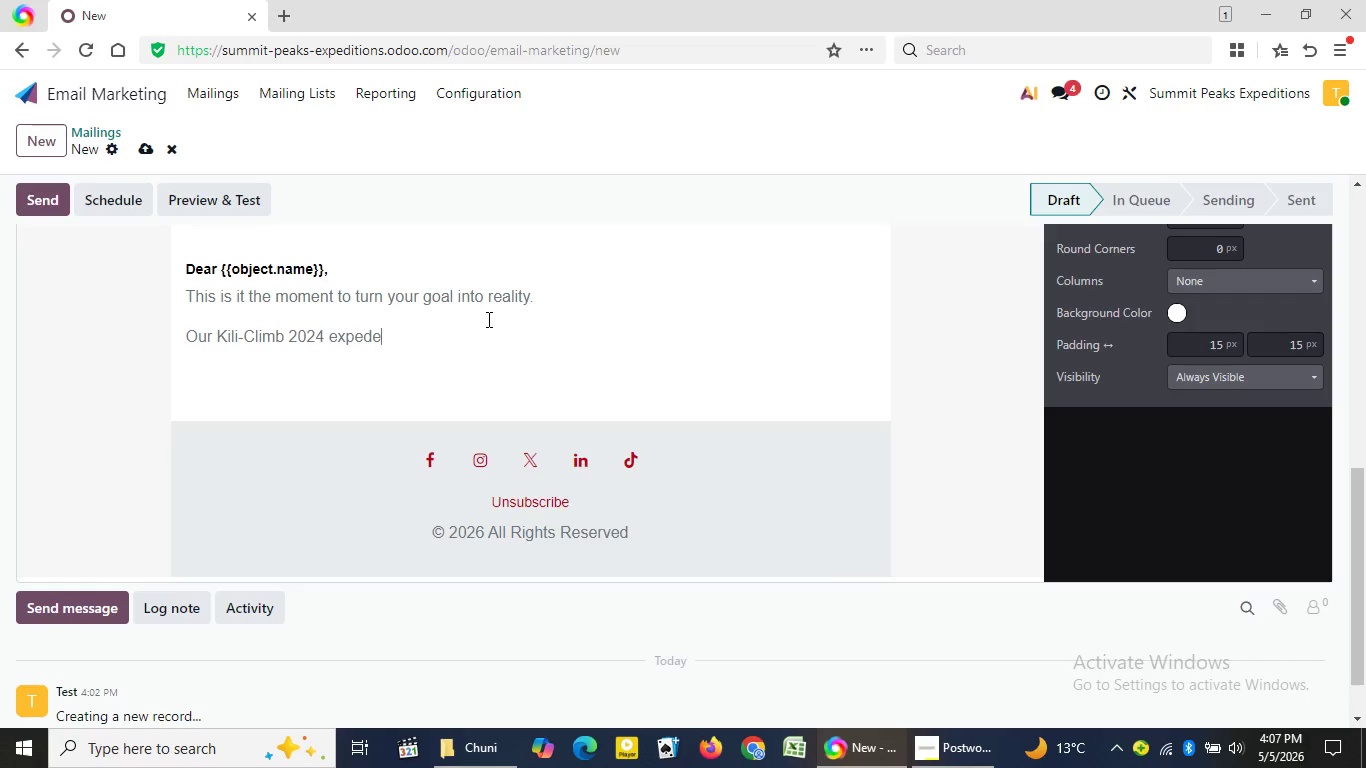 
key(Backspace)
 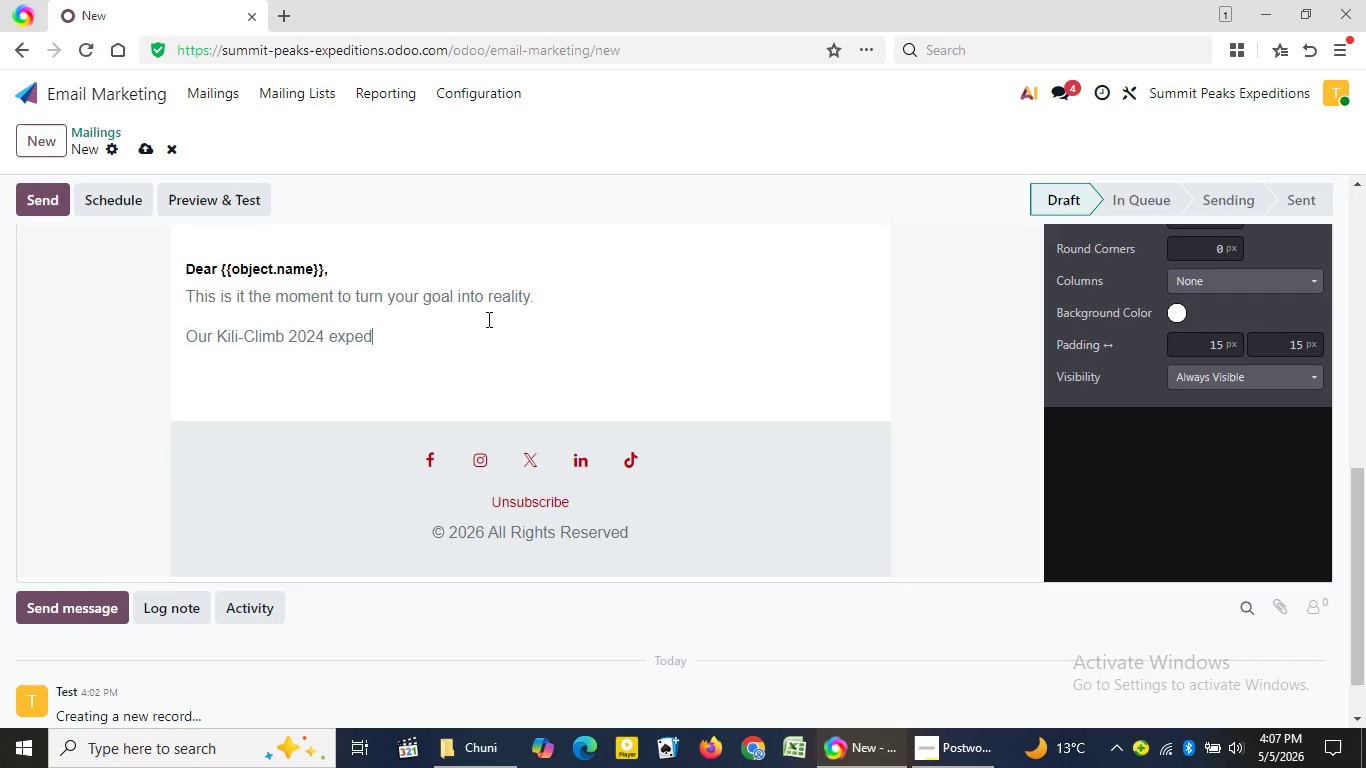 
wait(6.03)
 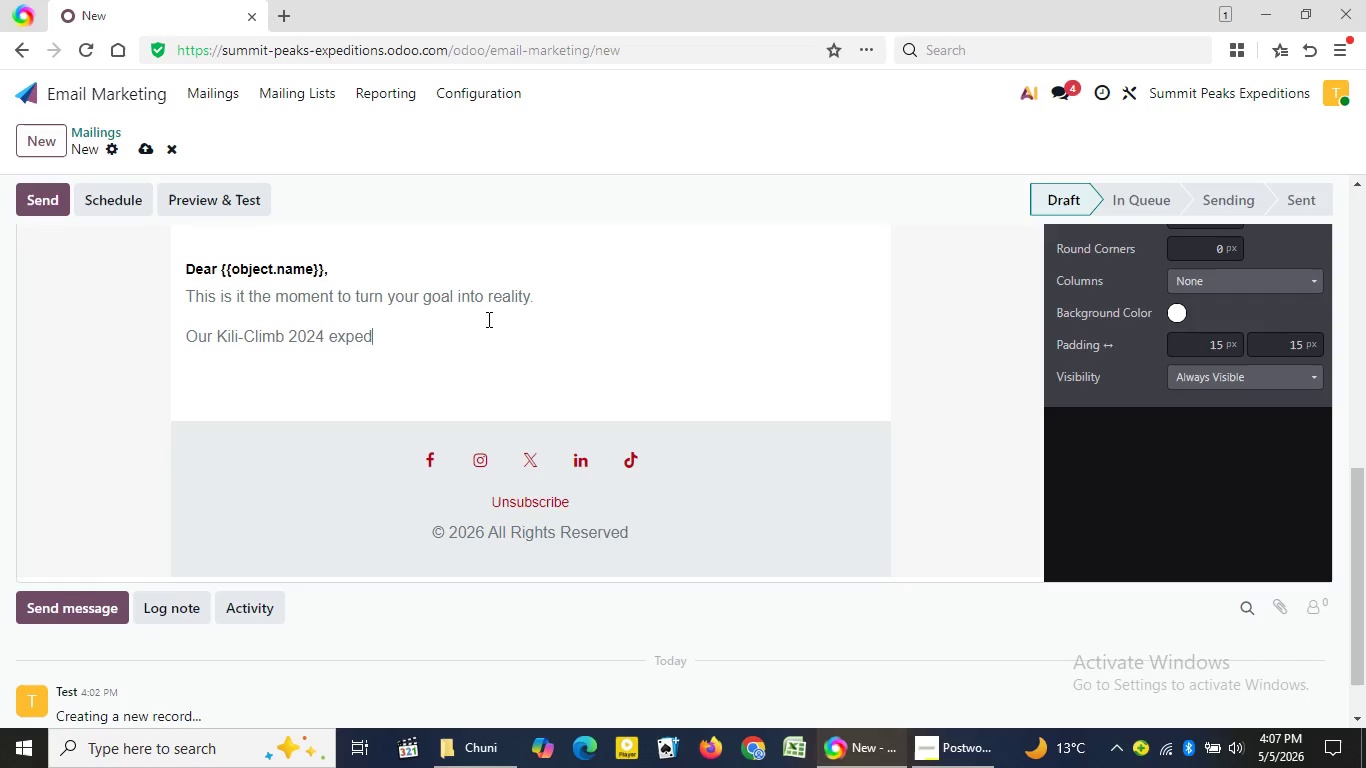 
type(it)
 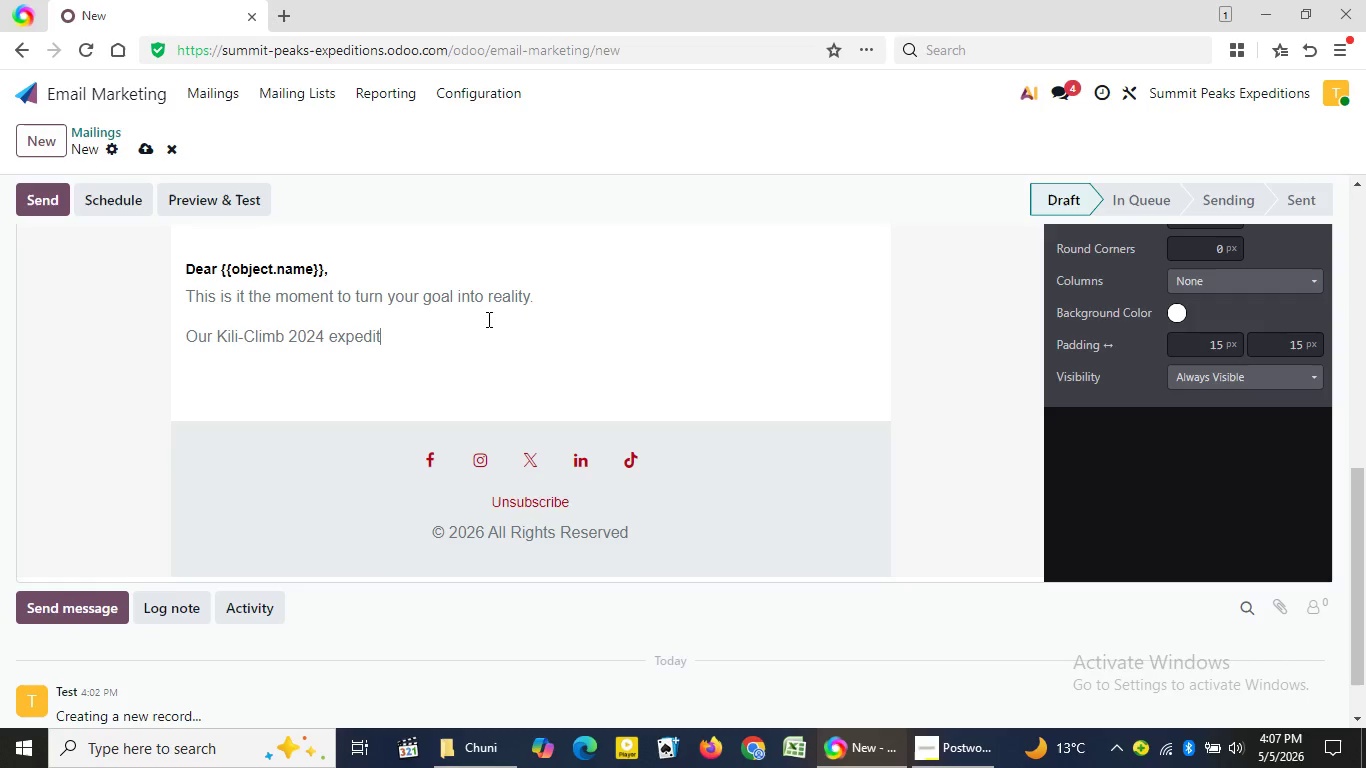 
type(ions)
 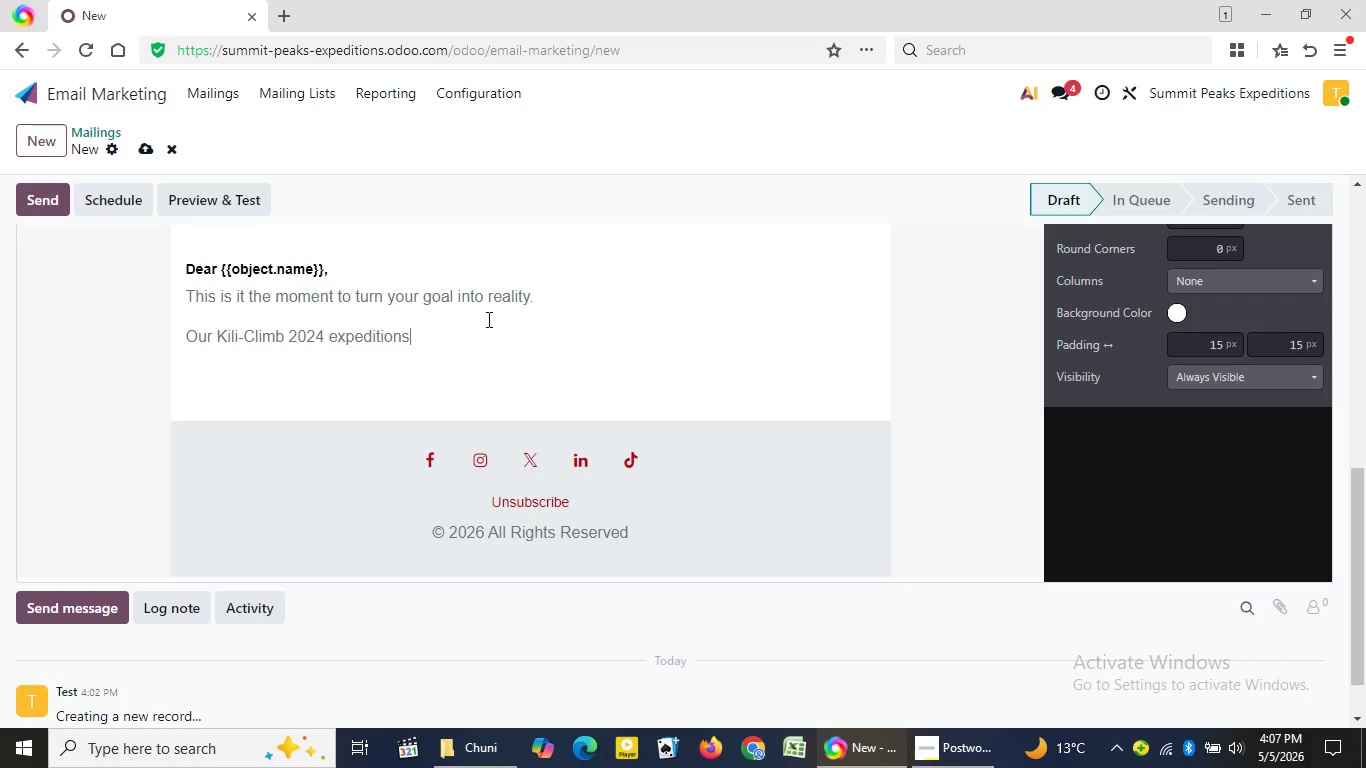 
type( are)
 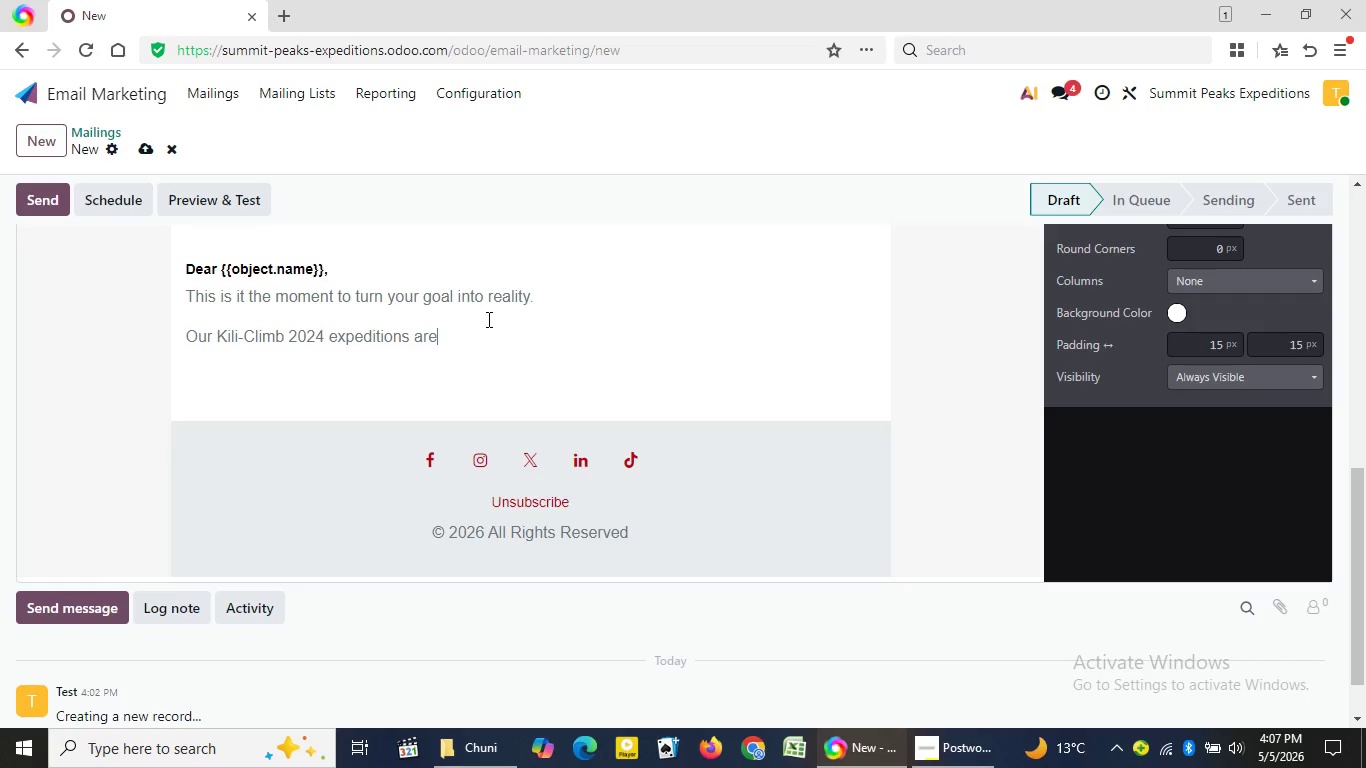 
type( fi)
 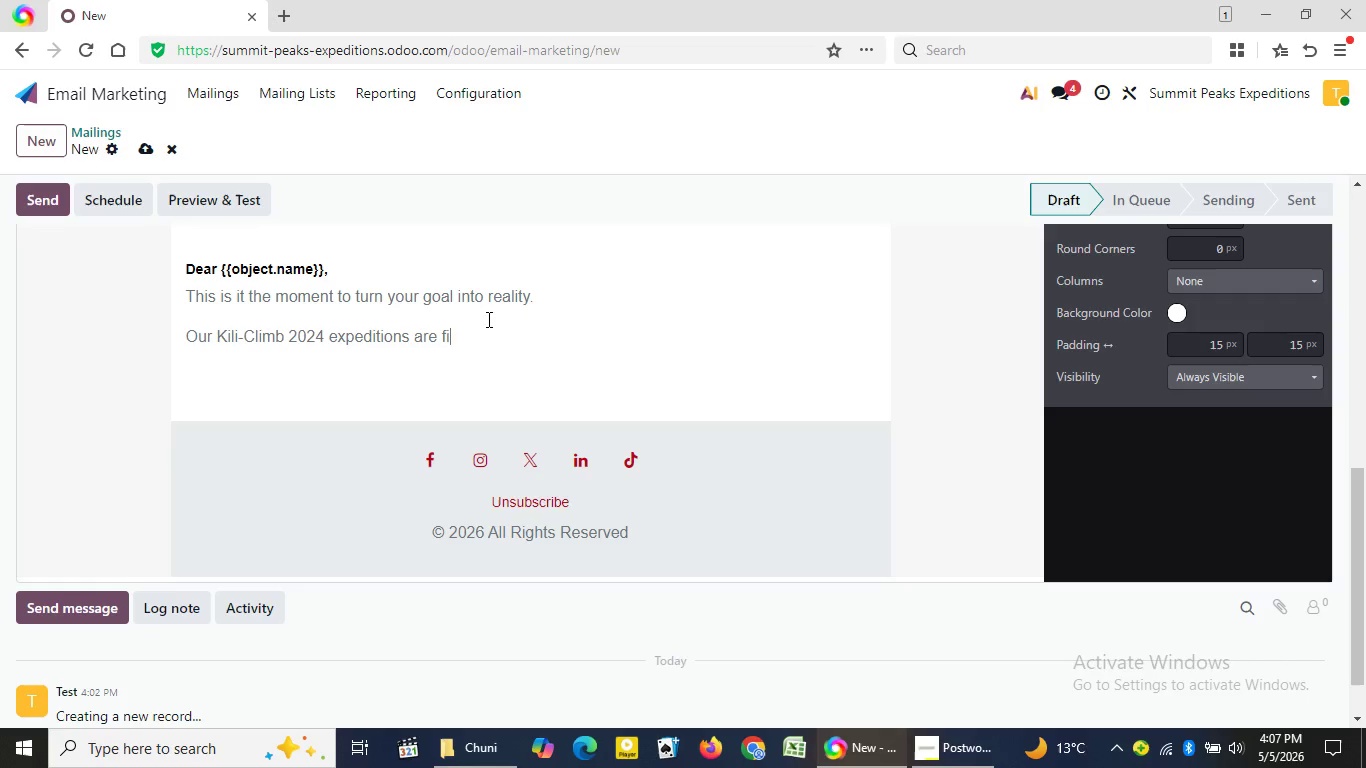 
type(lling fast)
 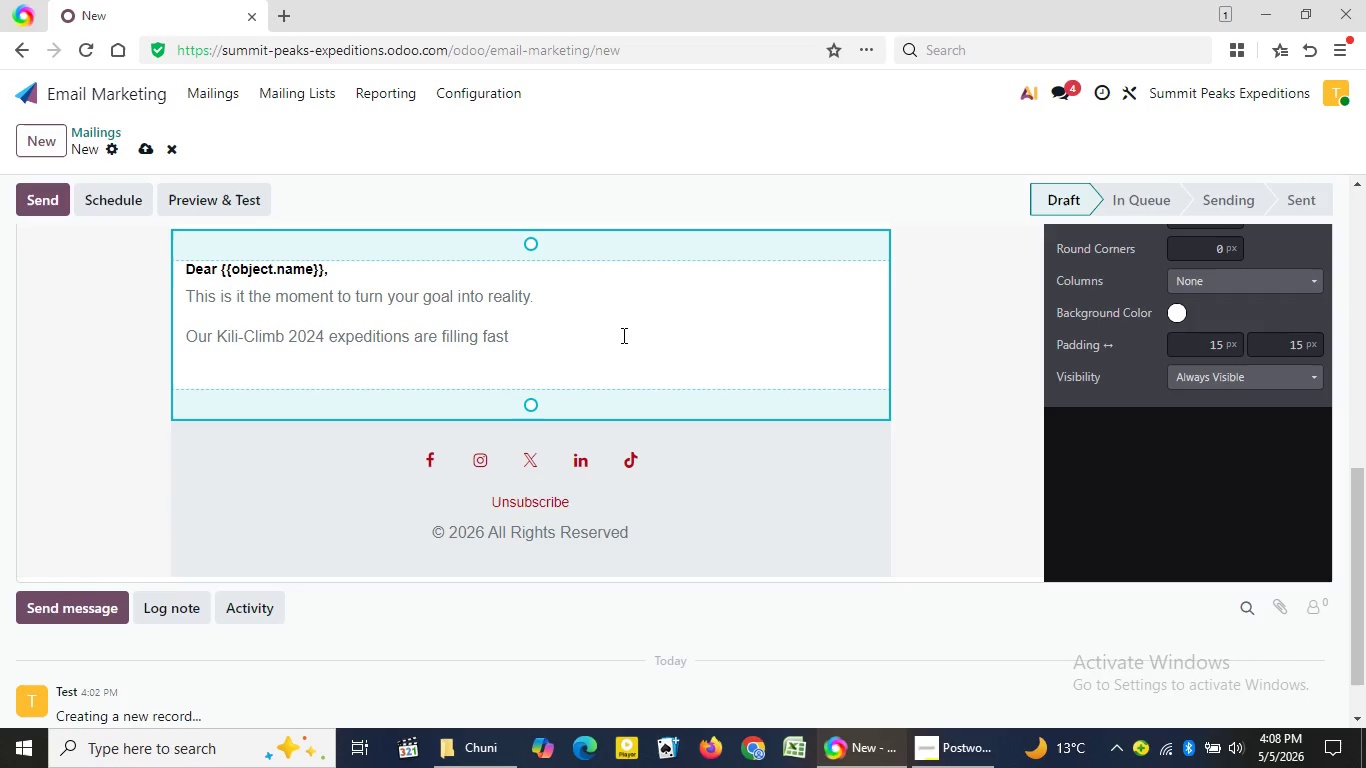 
wait(63.95)
 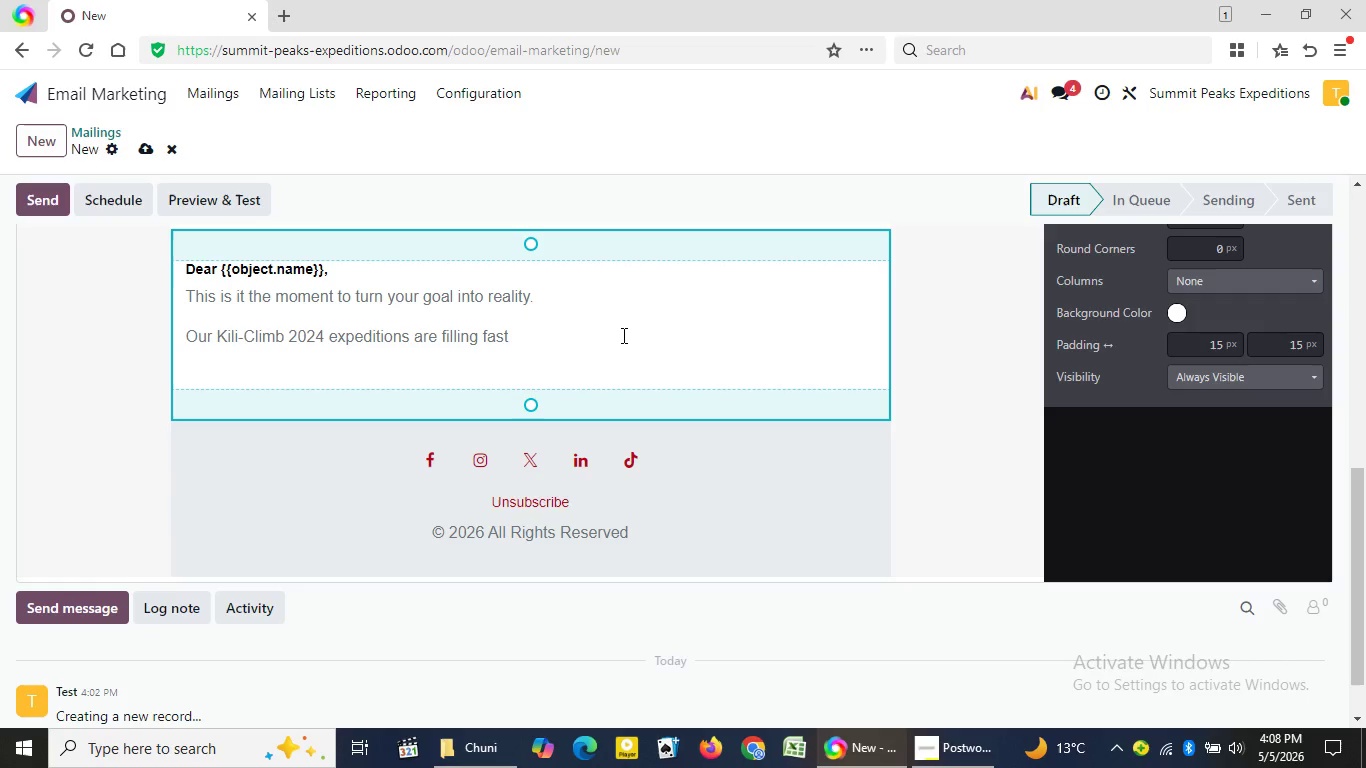 
key(Comma)
 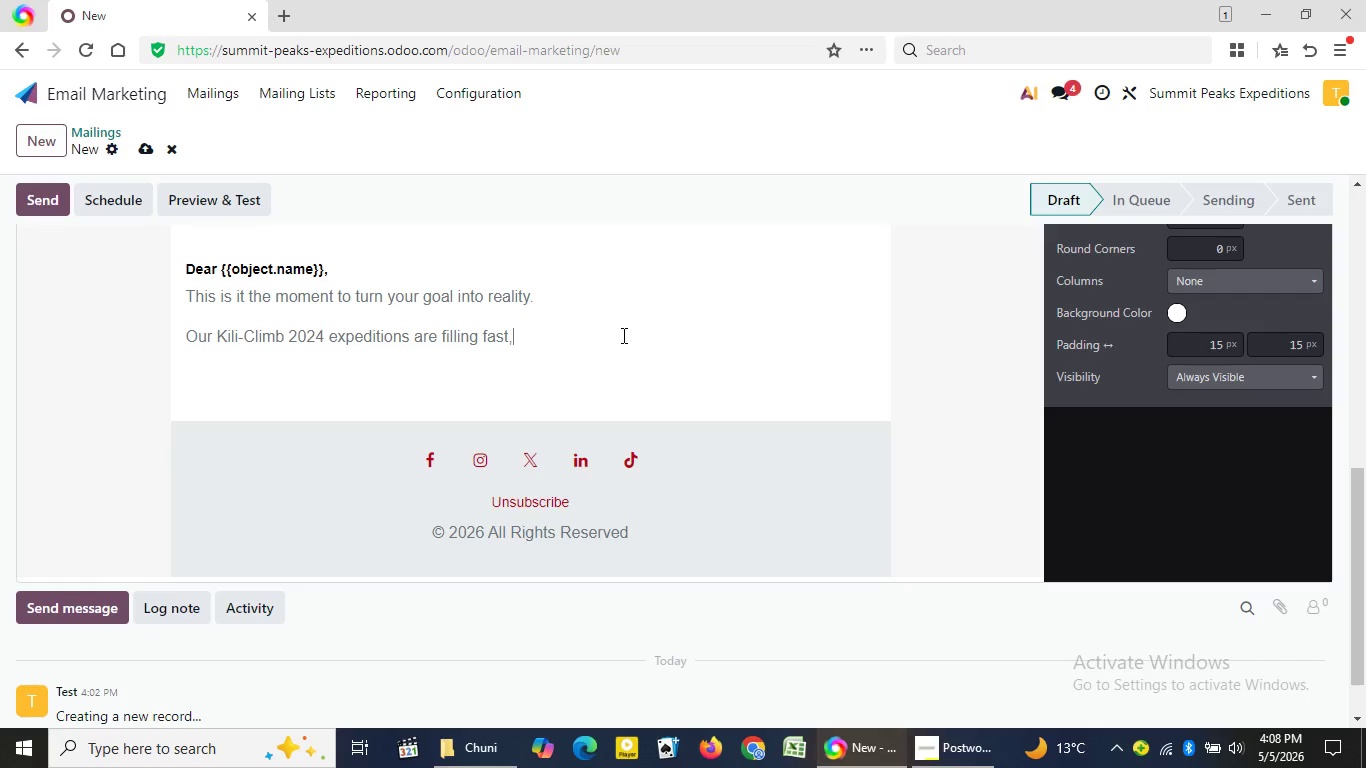 
type( and your ppreferred tim)
 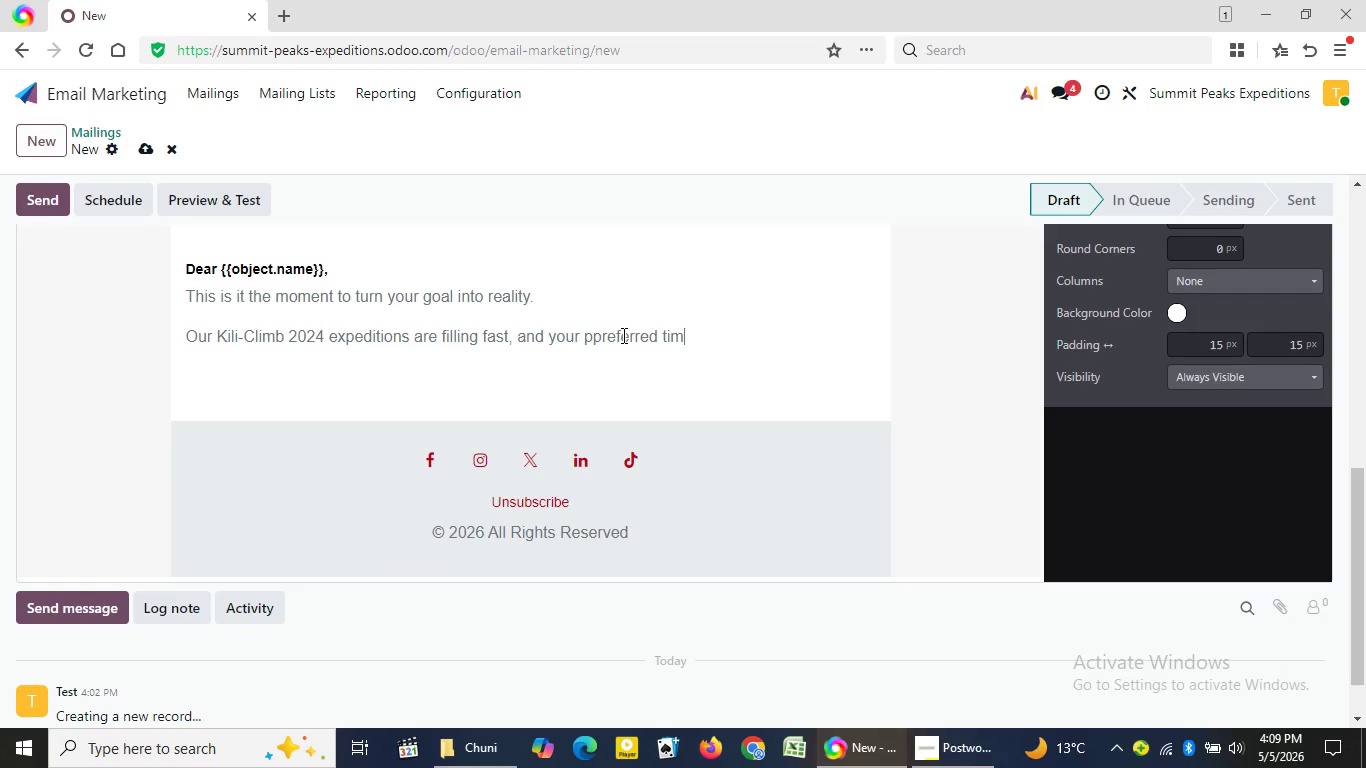 
type(ing {{object.pre)
 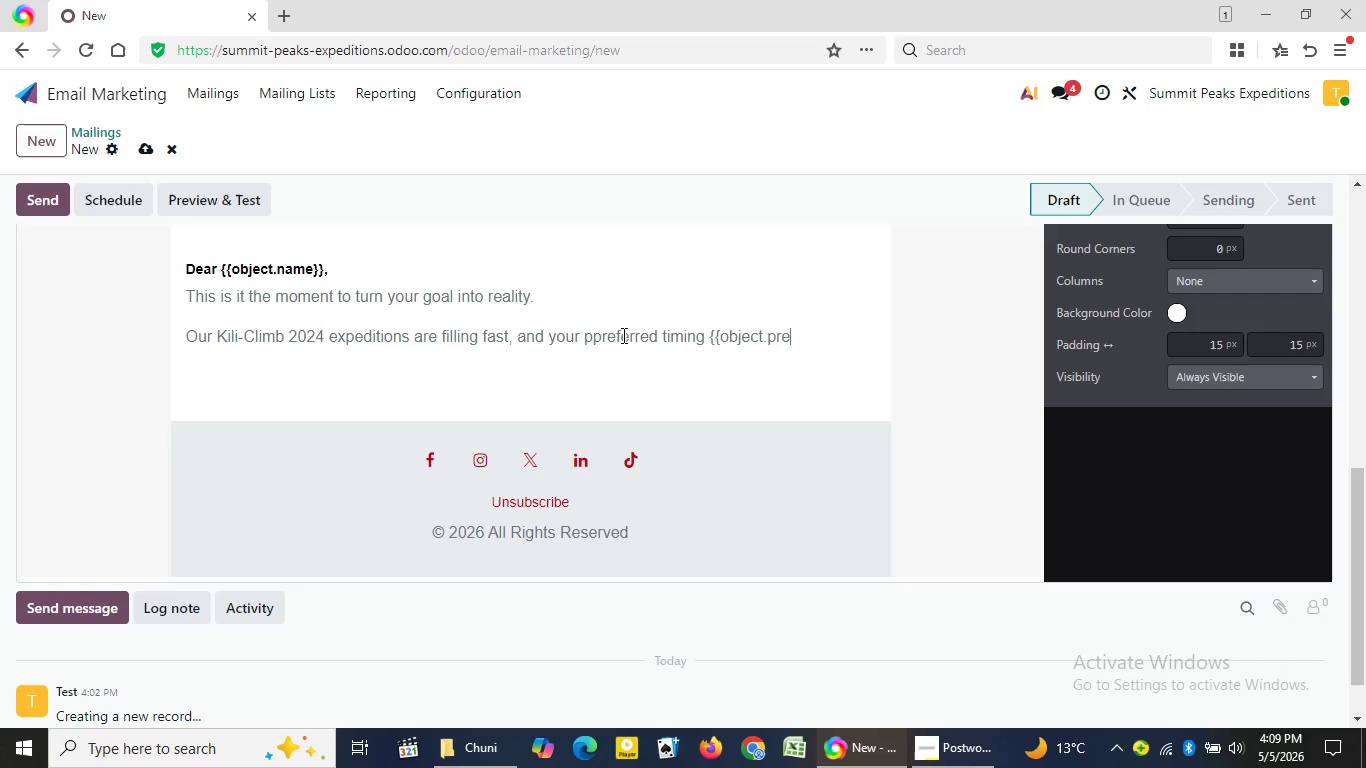 
wait(13.17)
 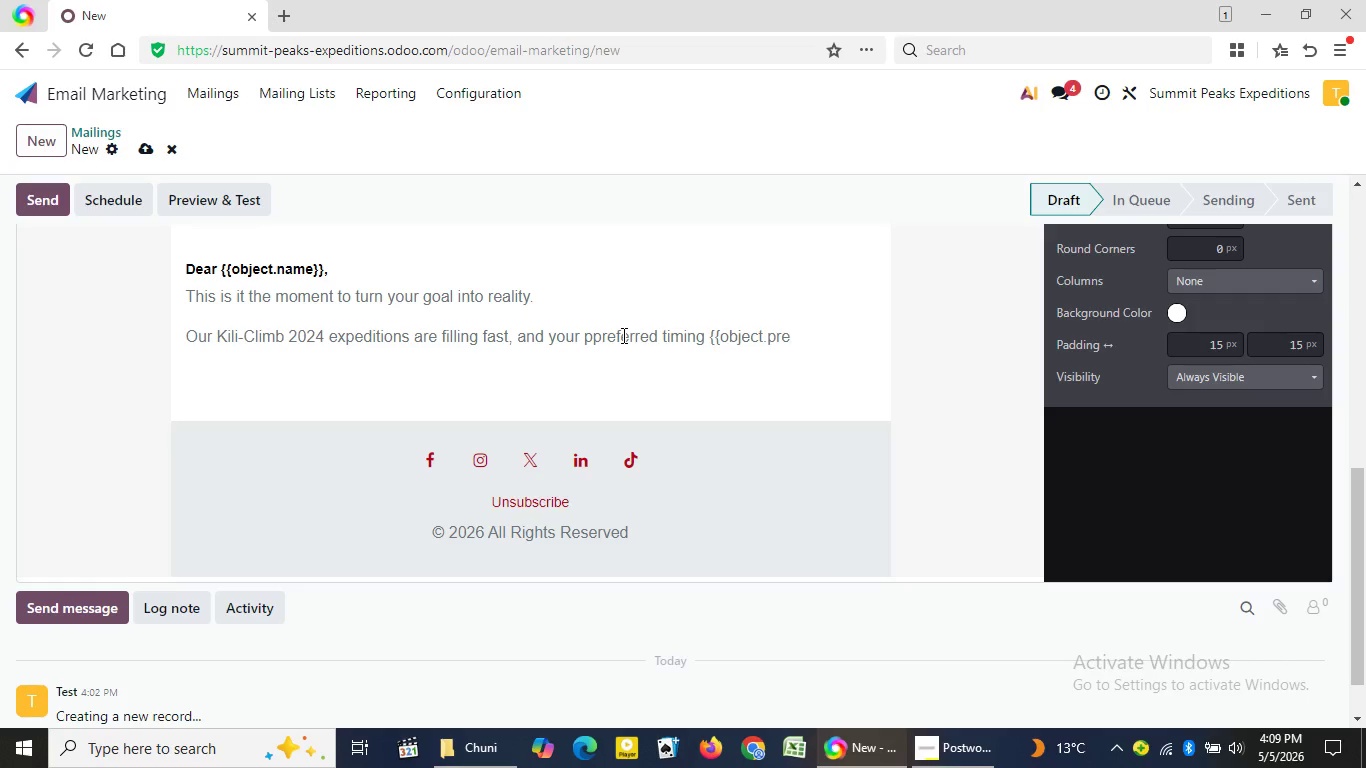 
type(ferred timing {{object.preferred_month)
 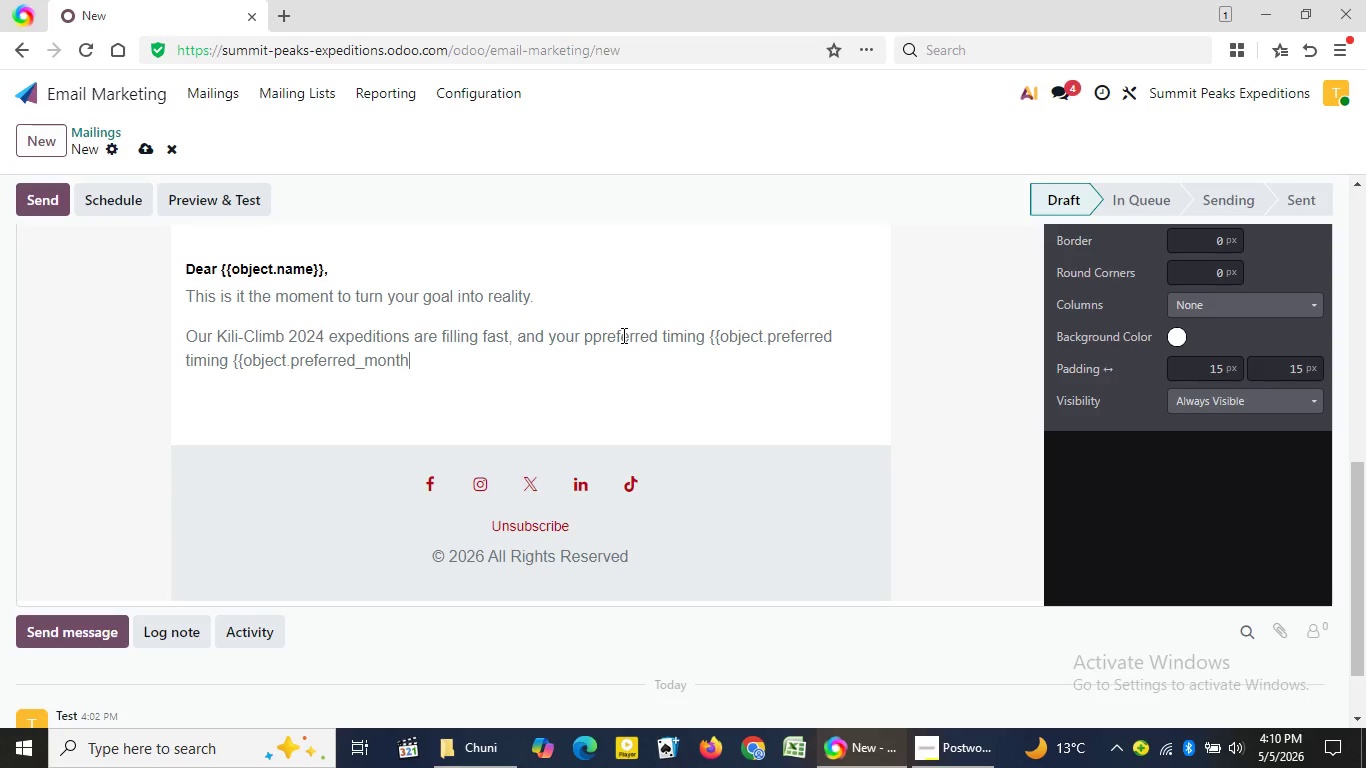 
type(}} is )
 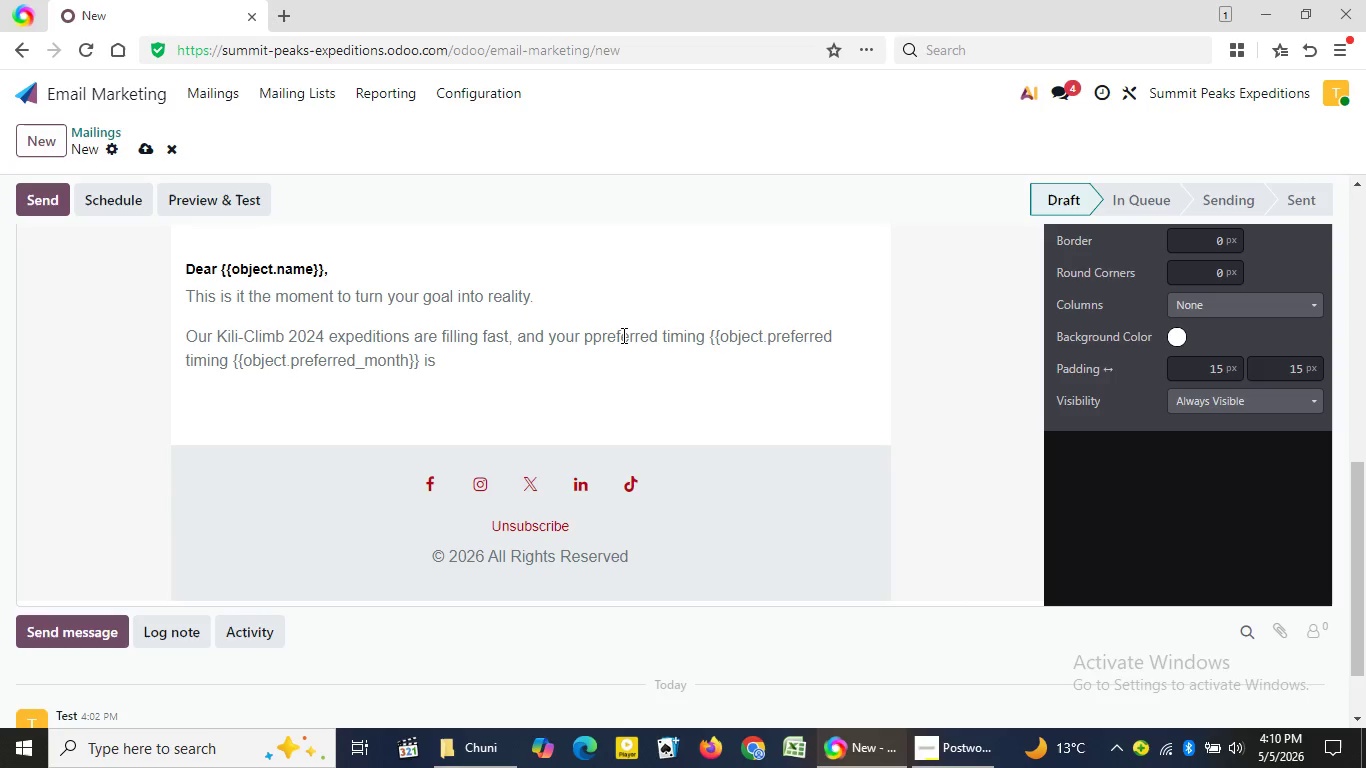 
wait(11.44)
 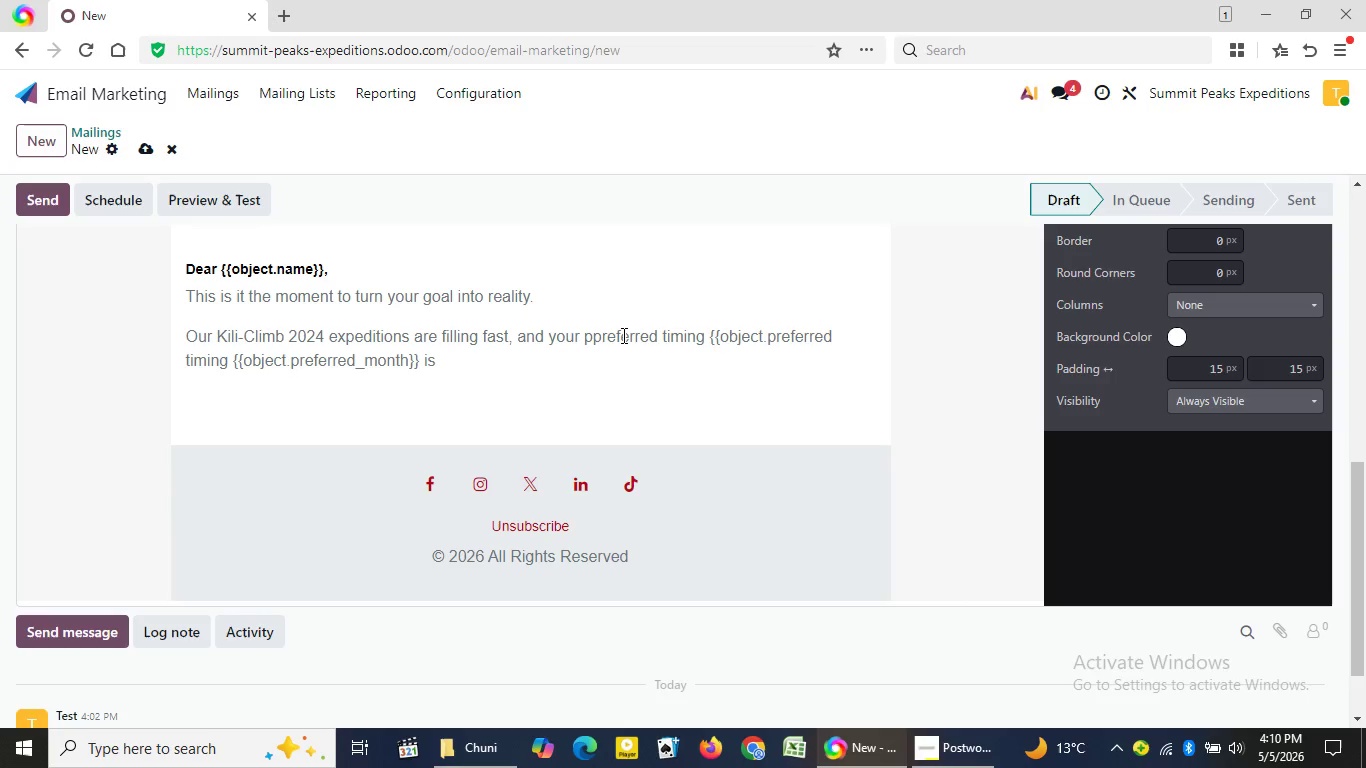 
type(approa)
 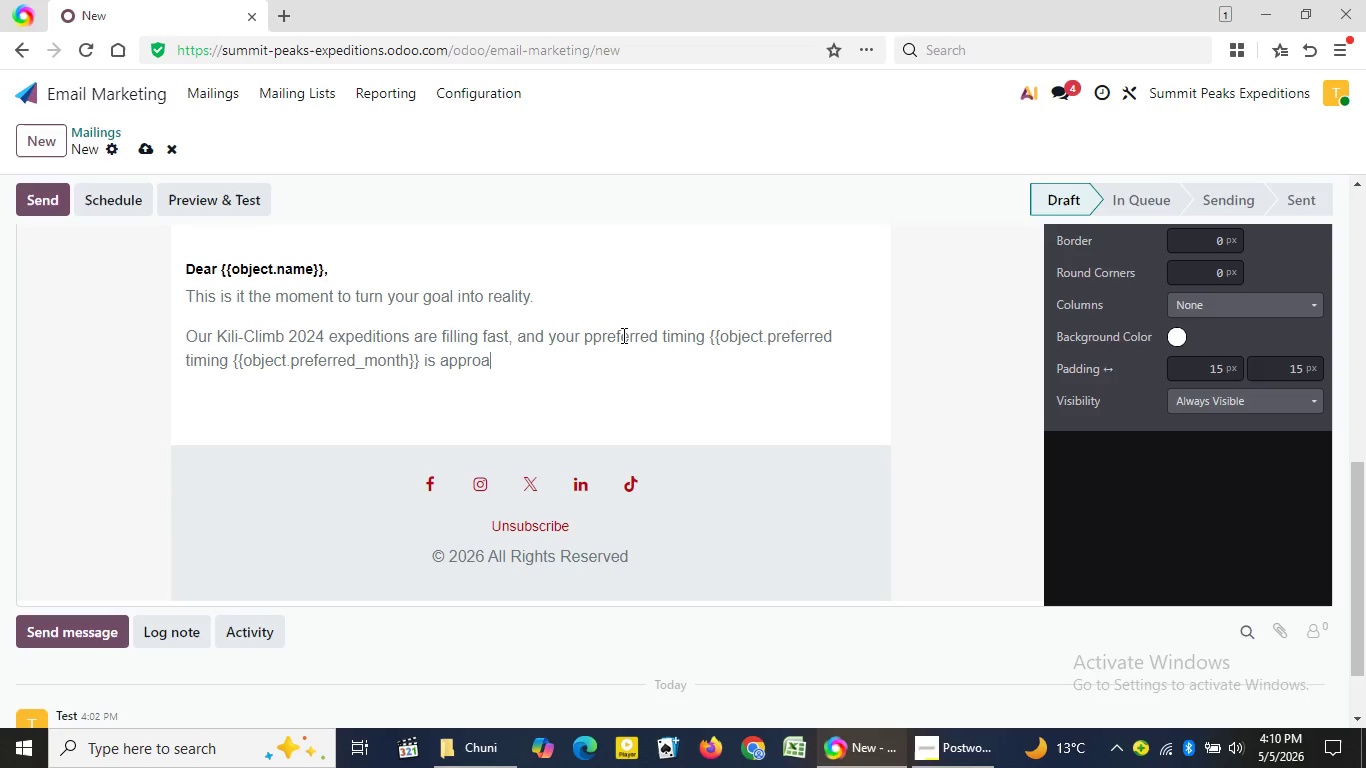 
type(ching quick)
 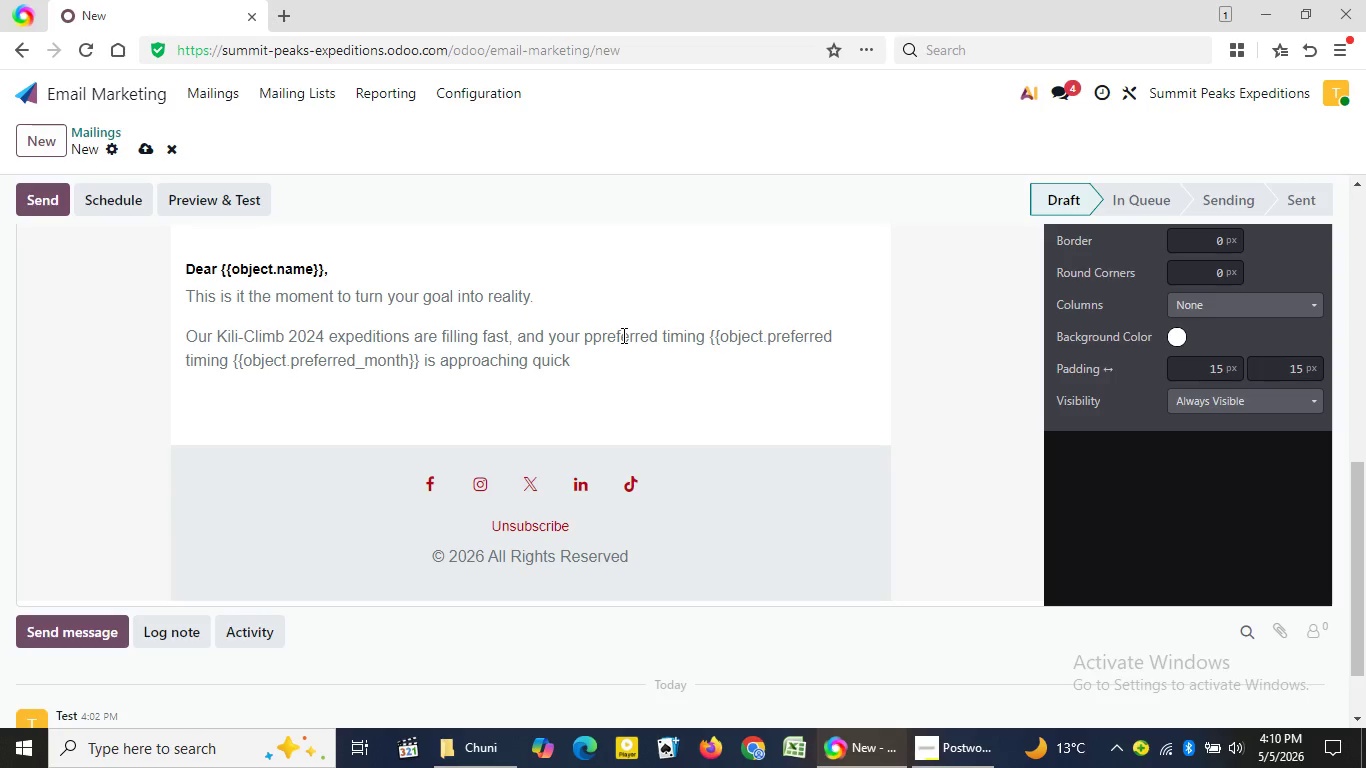 
type(ly)
 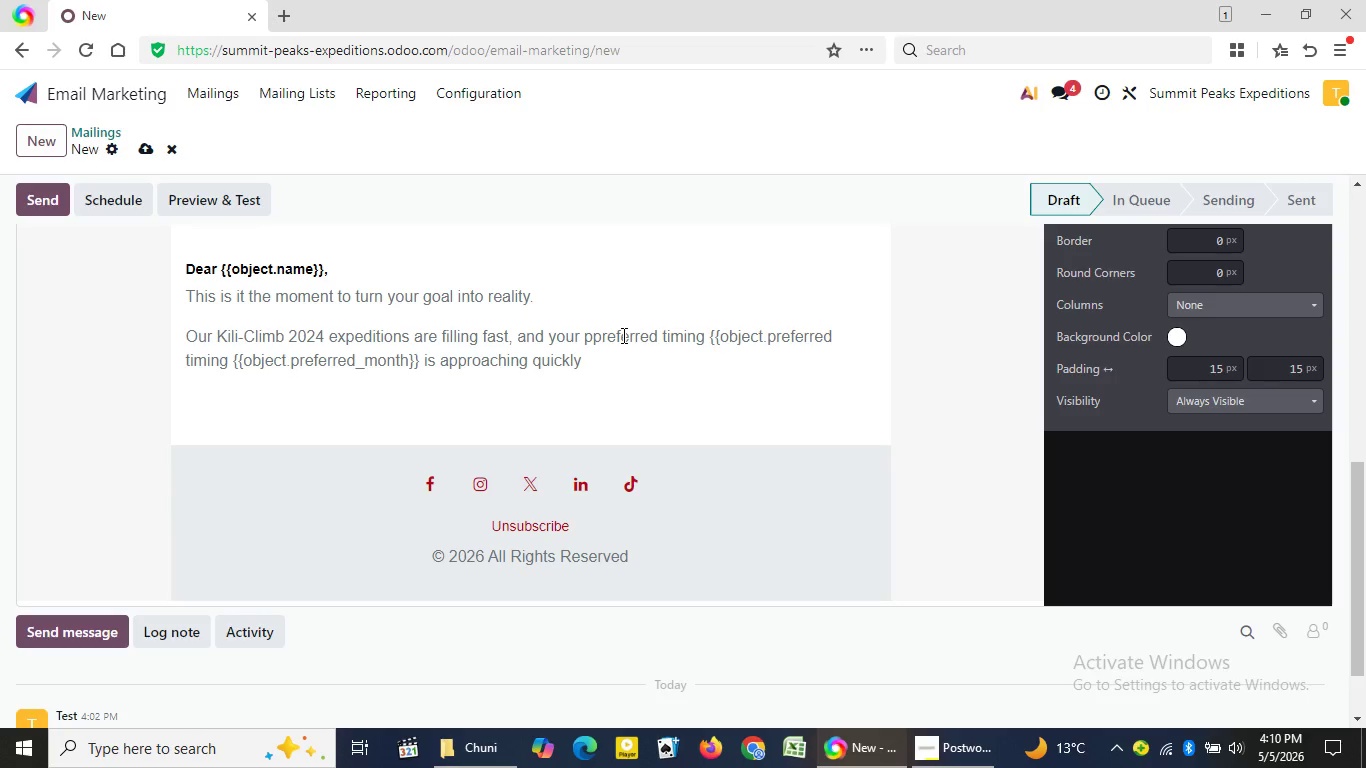 
key(Period)
 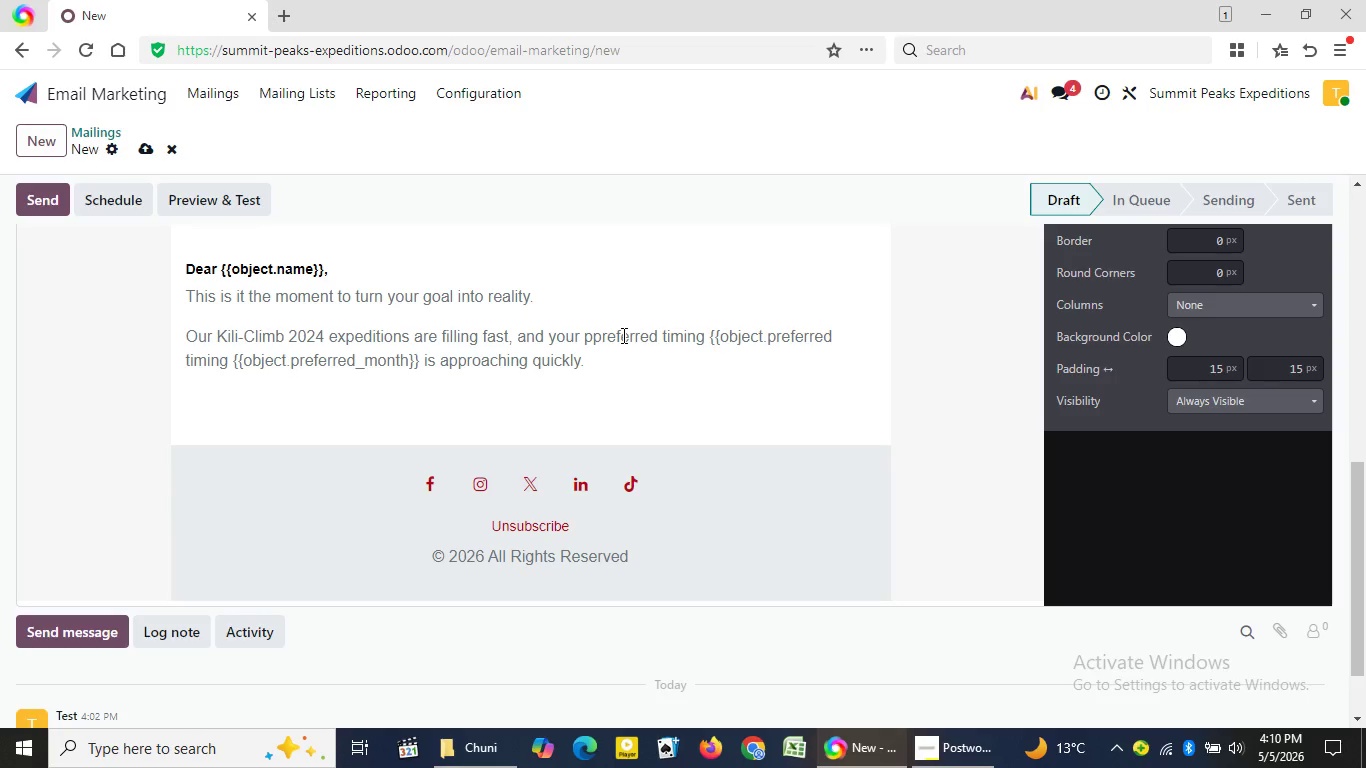 
key(Enter)
 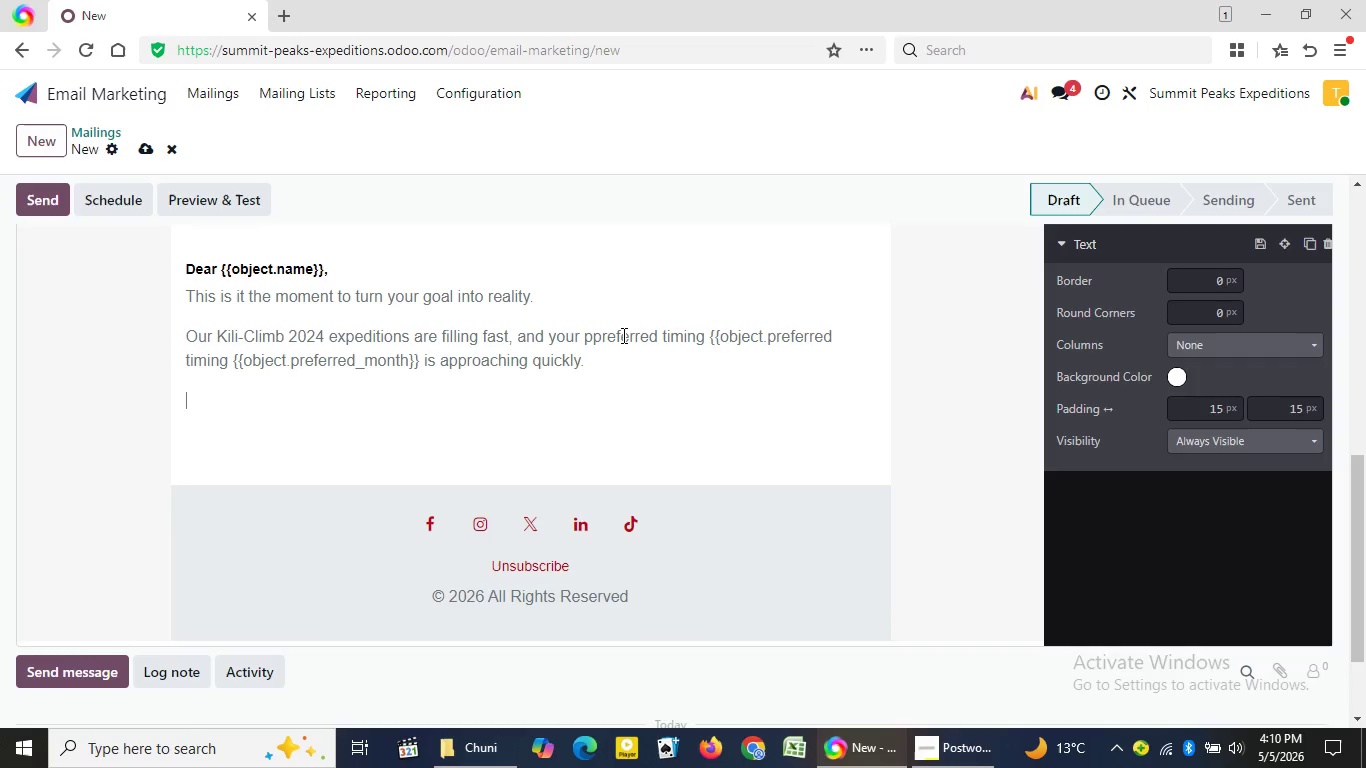 
type(Imaa)
key(Backspace)
type(gine this:S)
 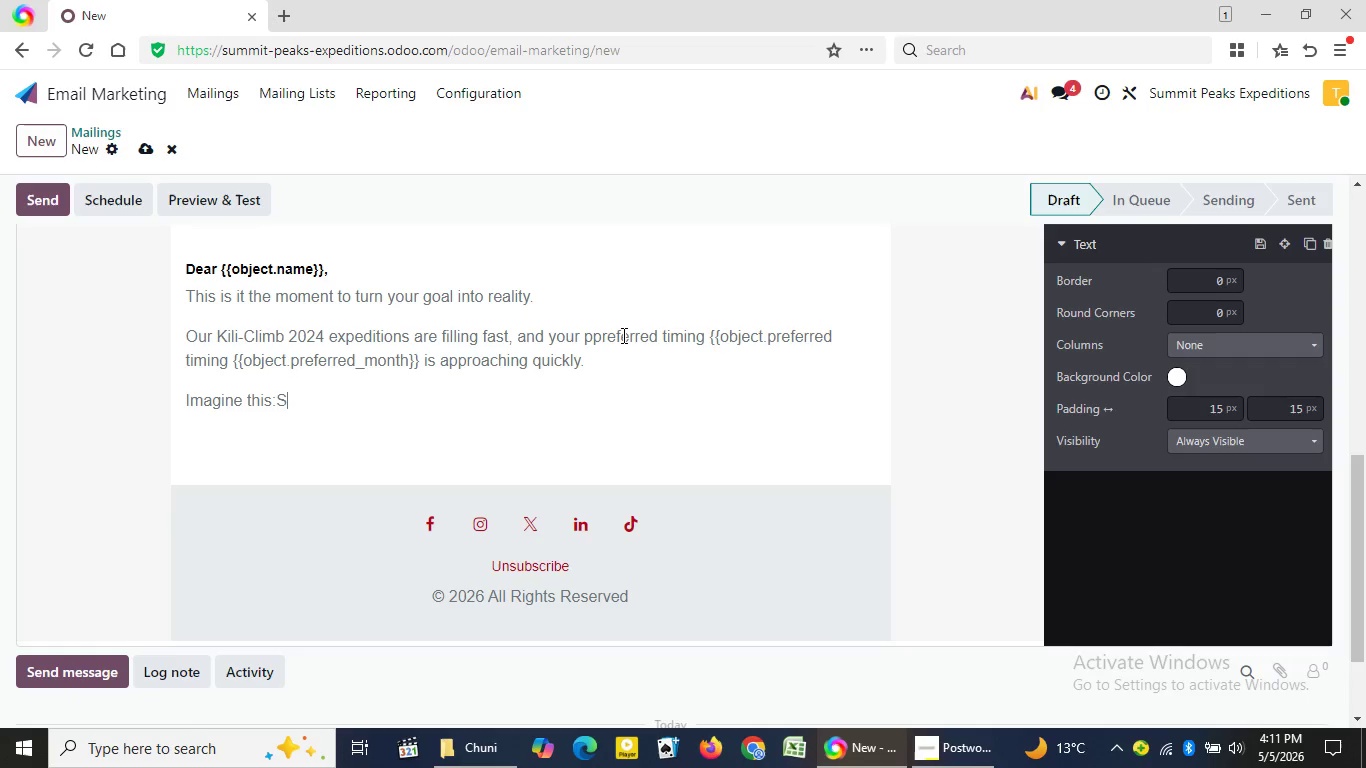 
wait(18.89)
 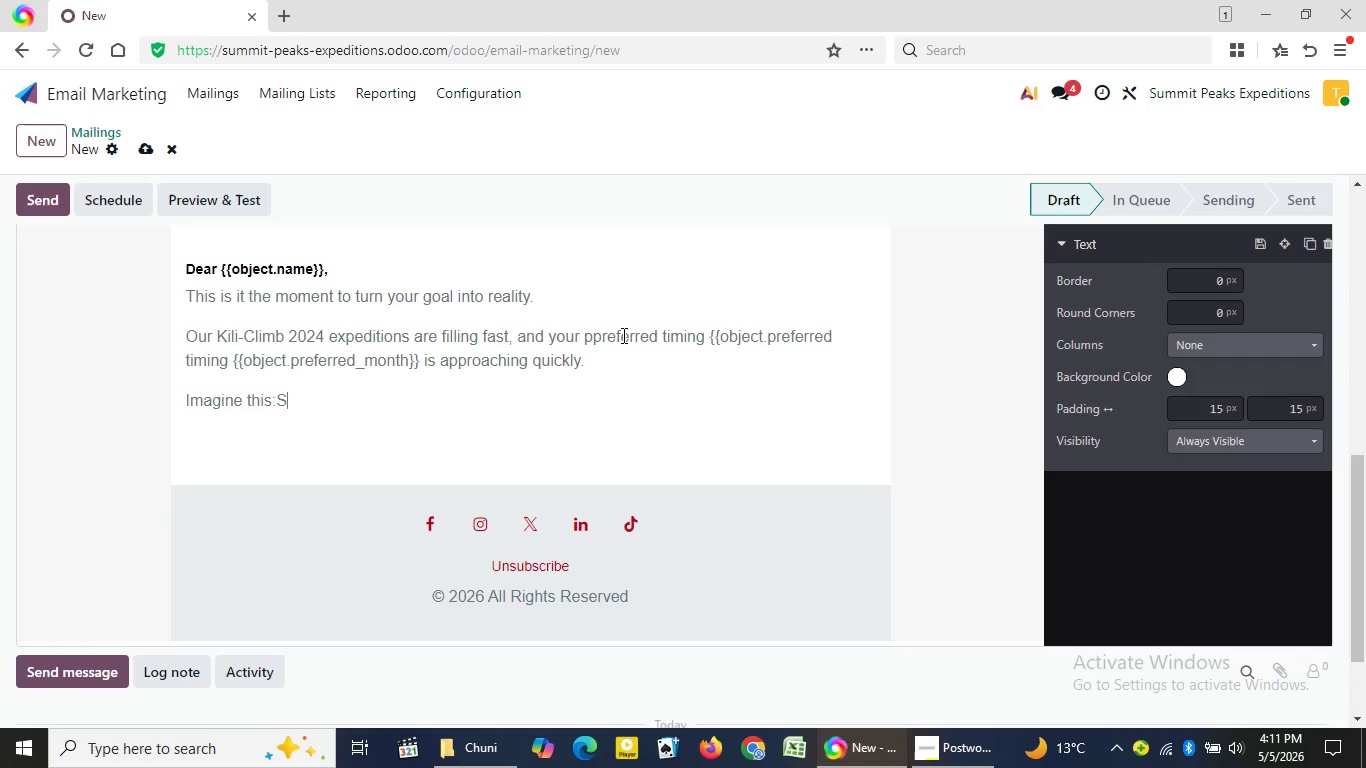 
type(tand)
 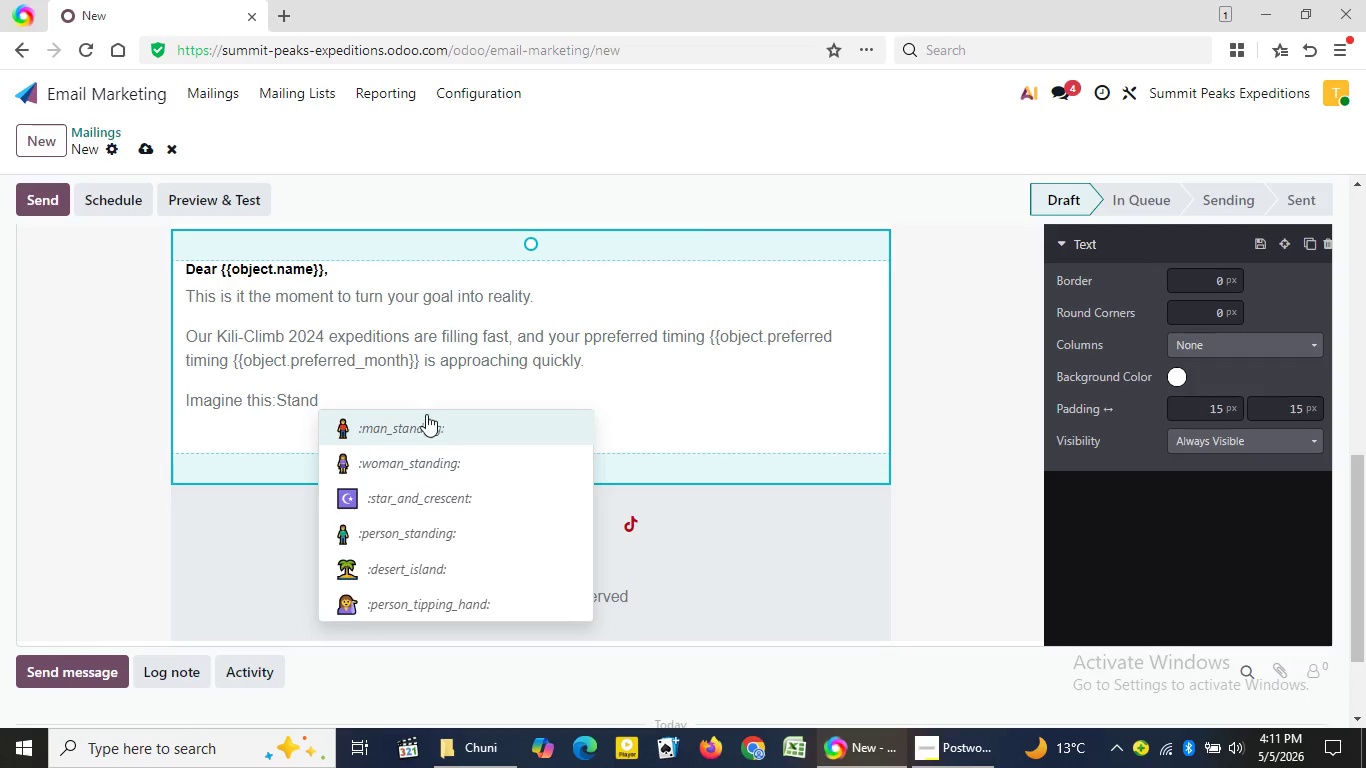 
wait(7.23)
 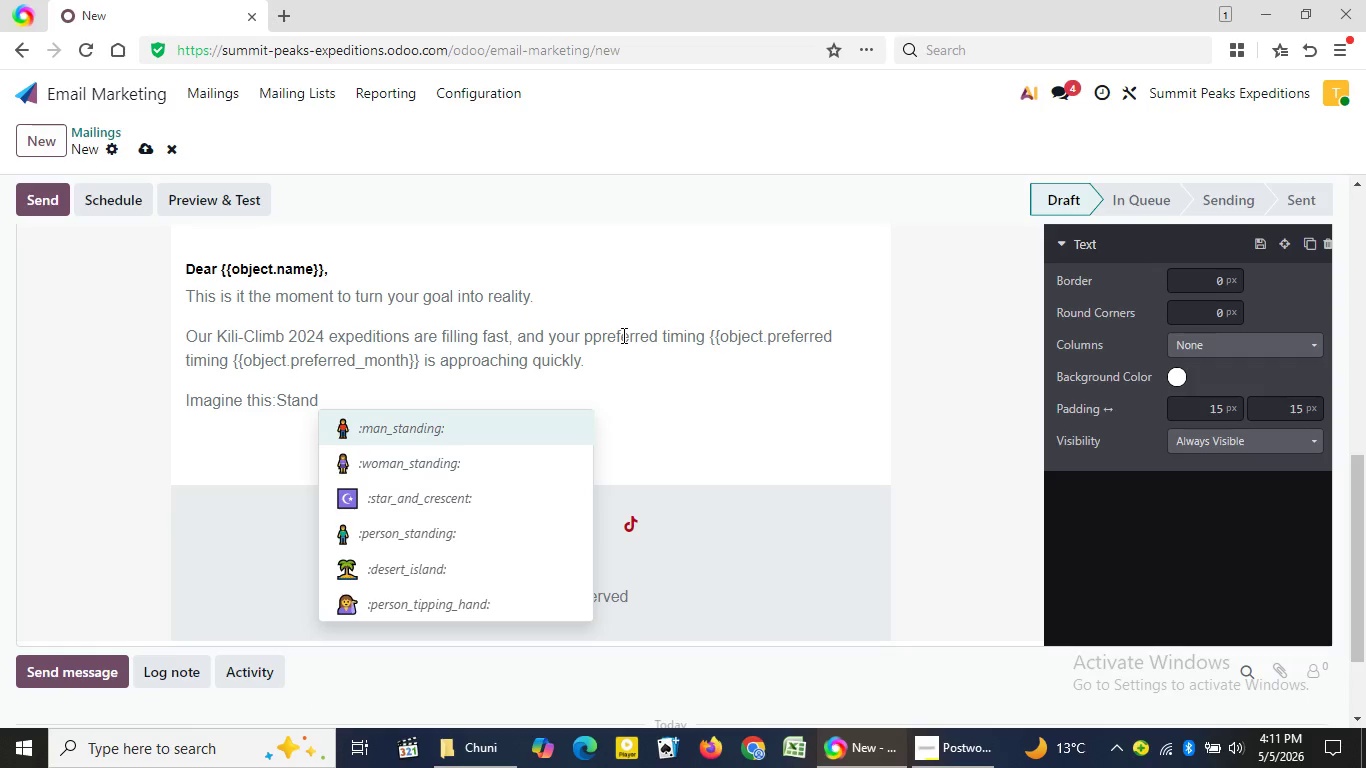 
left_click([416, 422])
 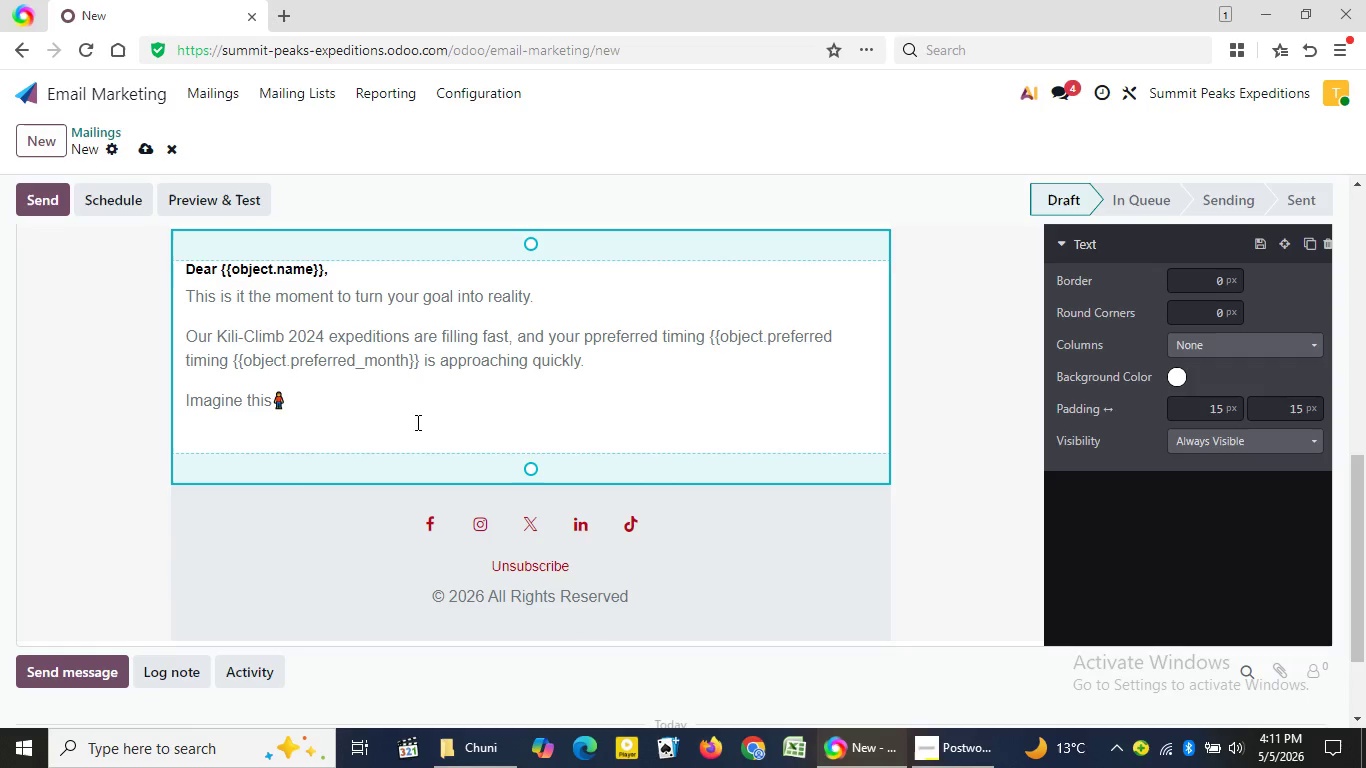 
left_click([416, 422])
 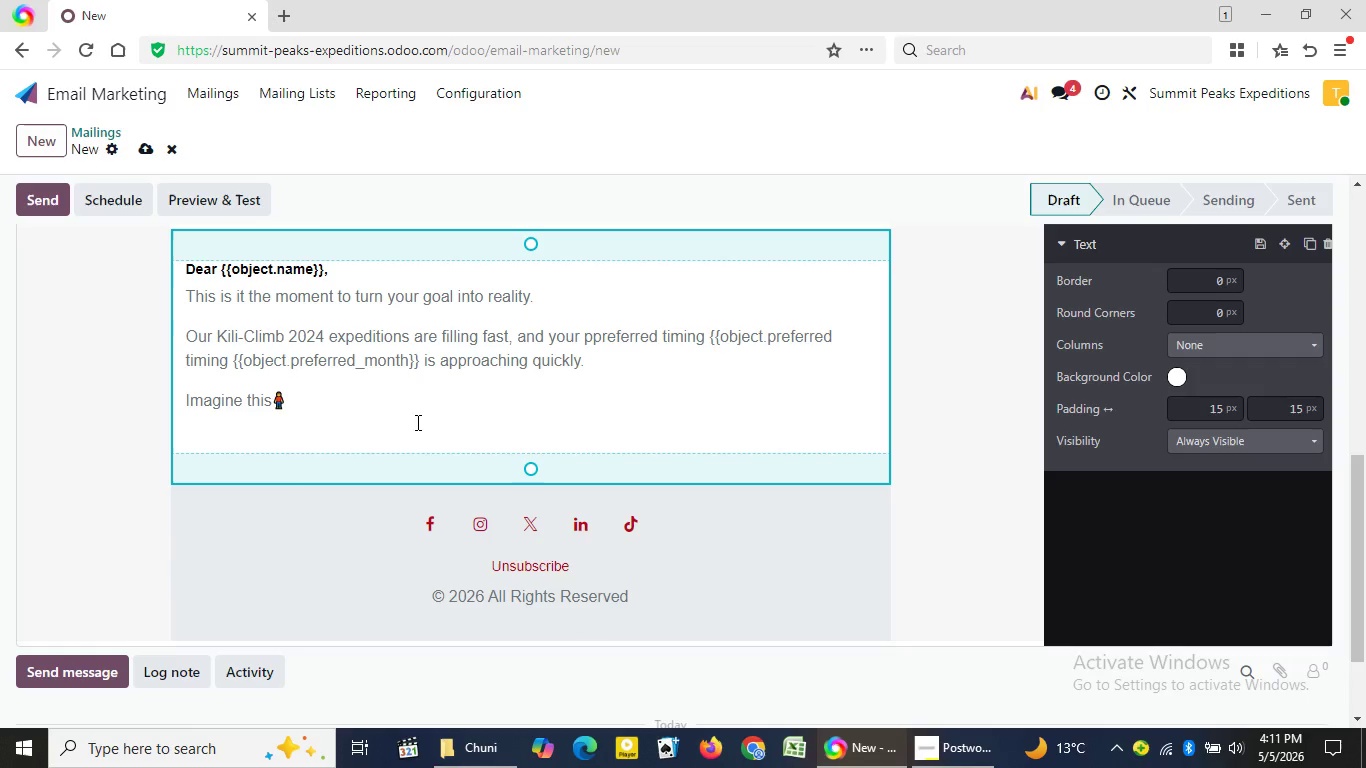 
key(Control+Z)
 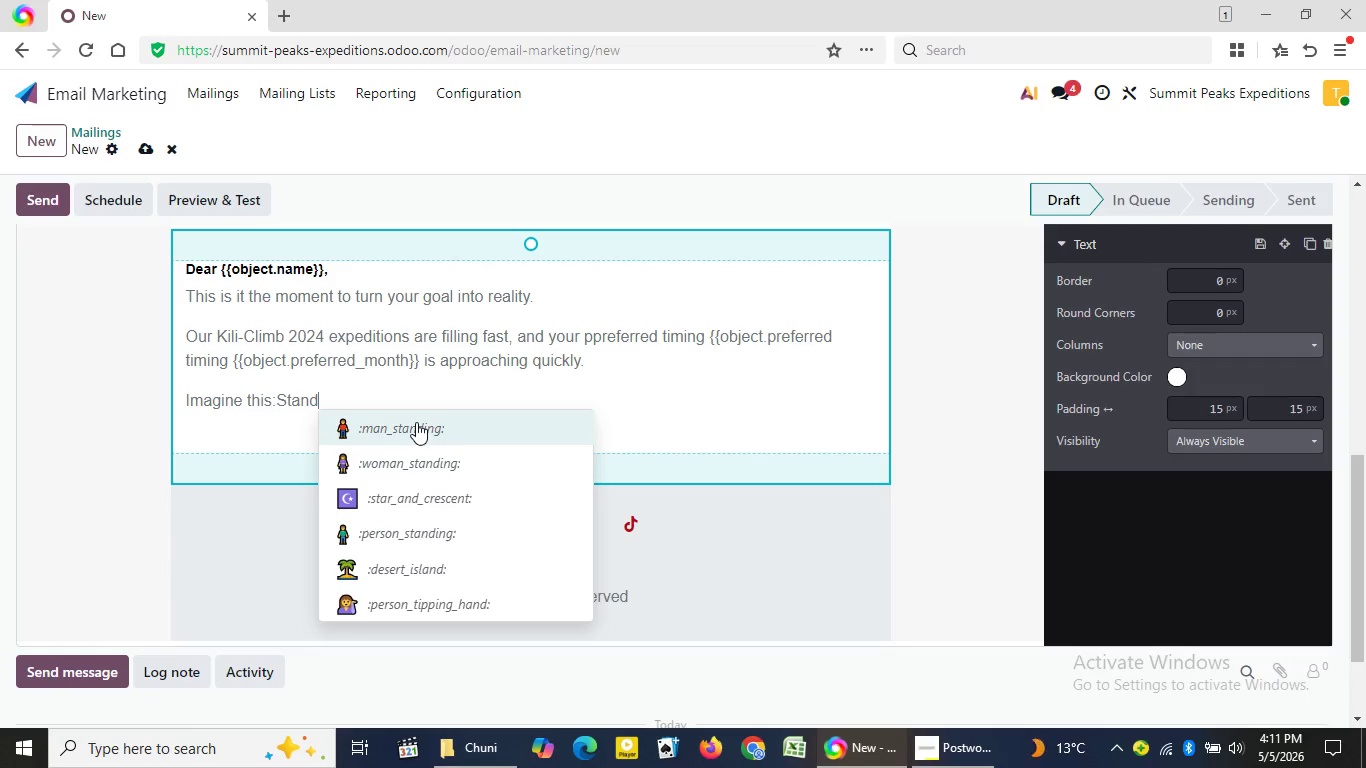 
wait(9.75)
 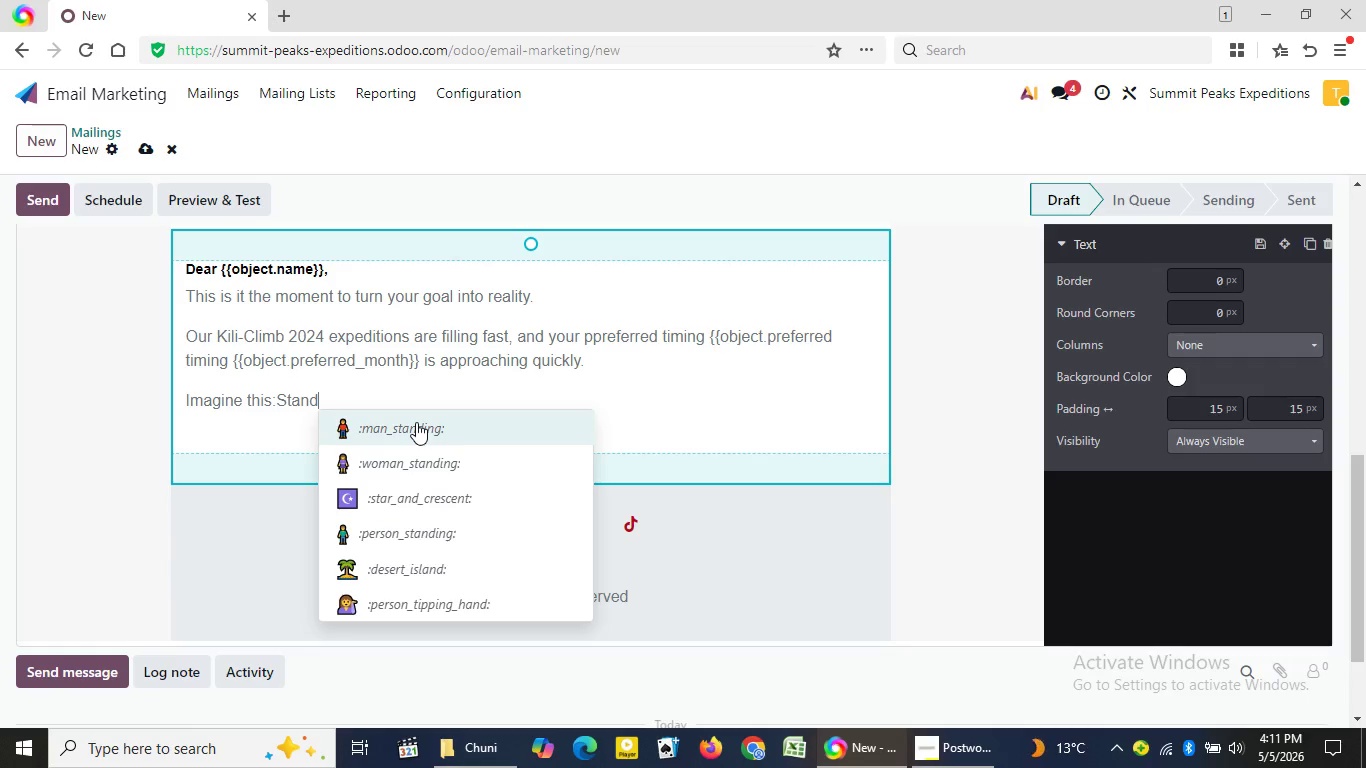 
type(ing)
 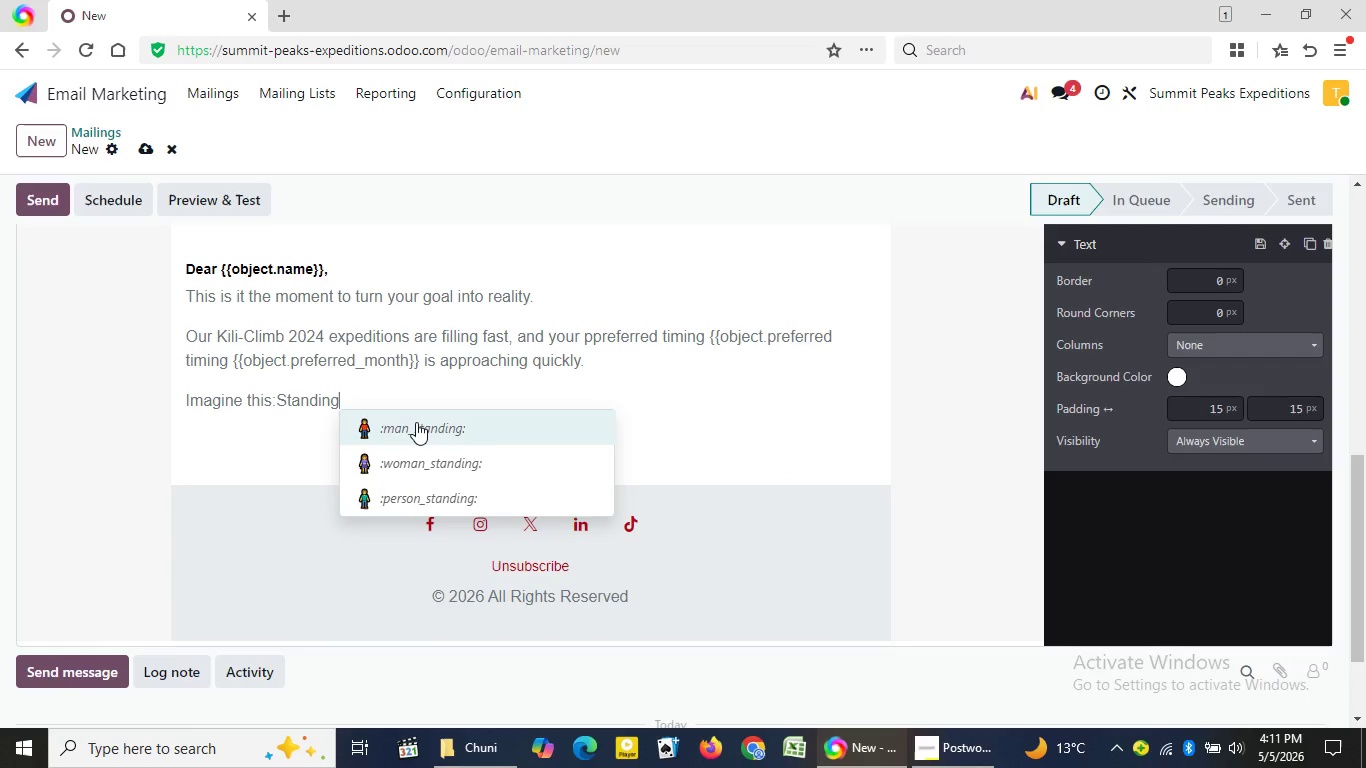 
type( above the clouds)
 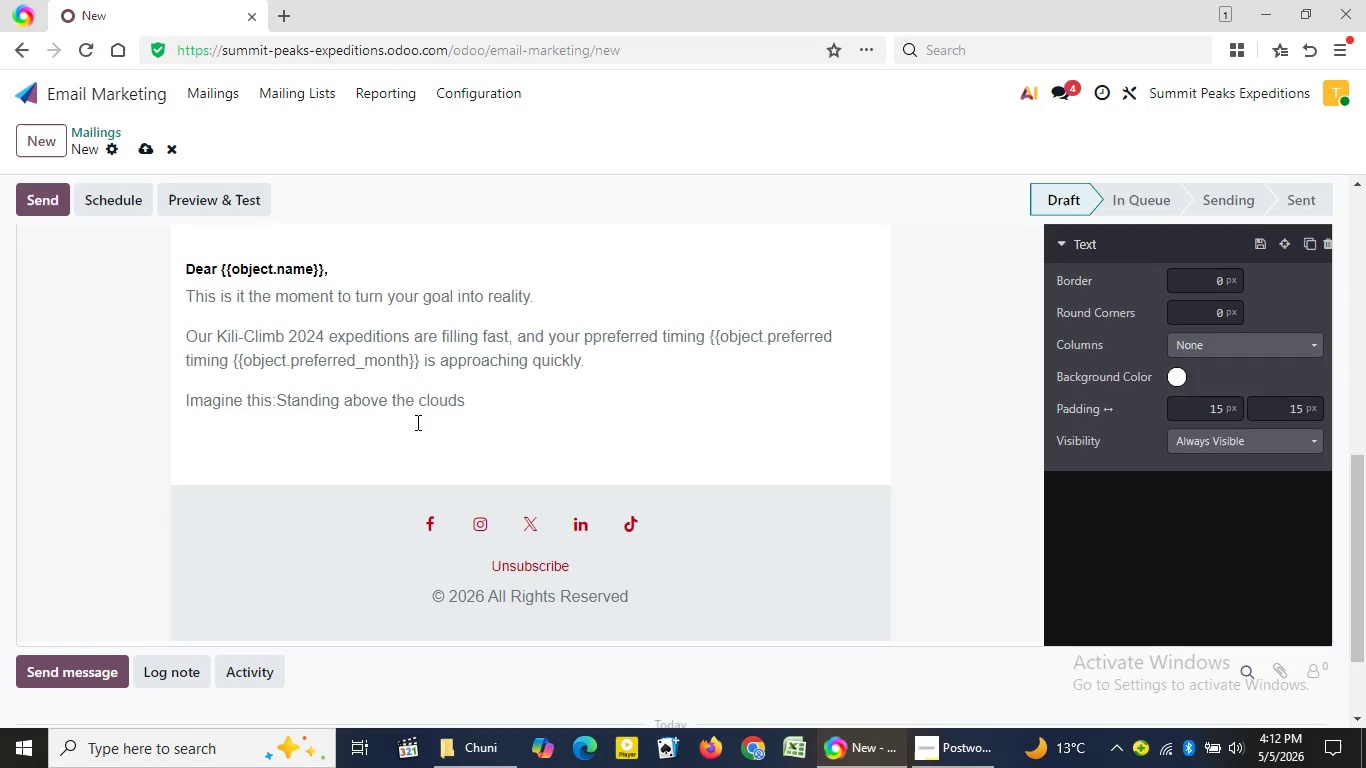 
wait(5.52)
 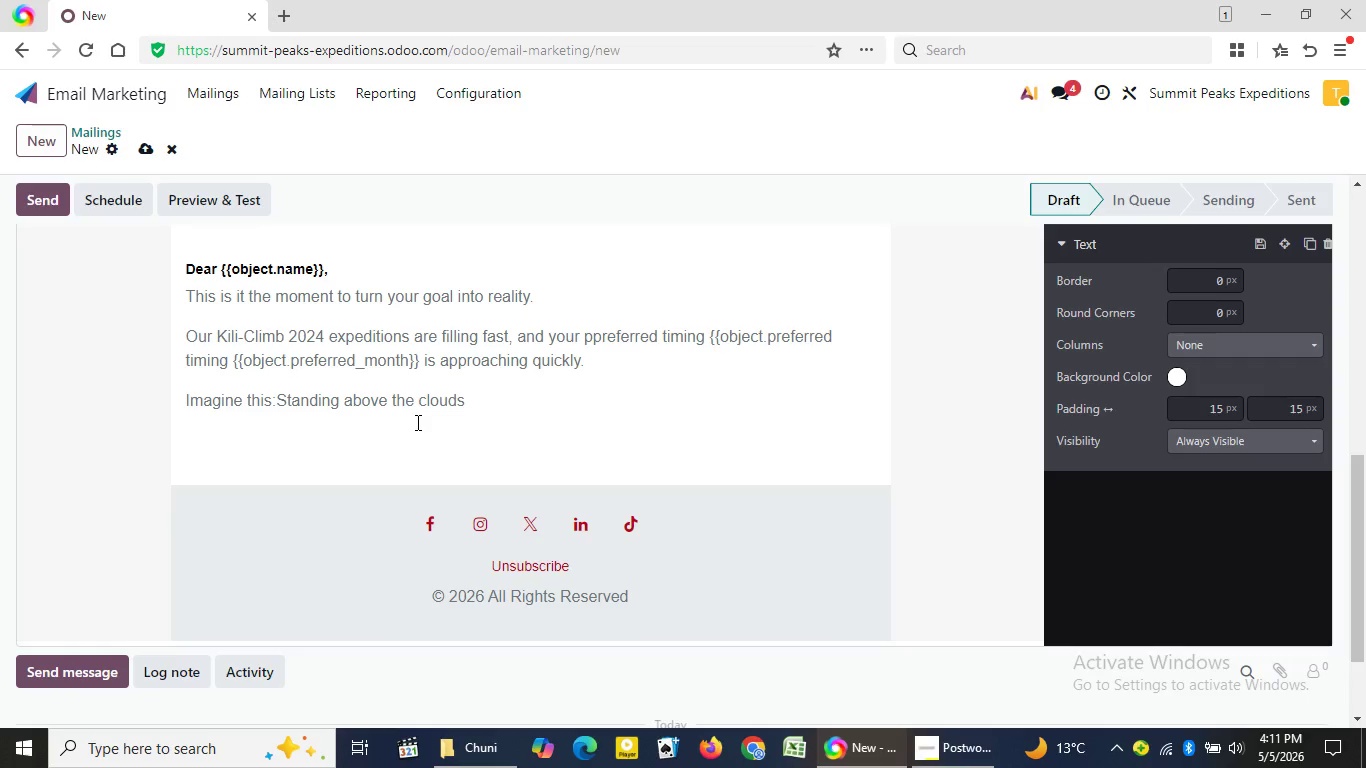 
type(. Watching the sunrise from the )
 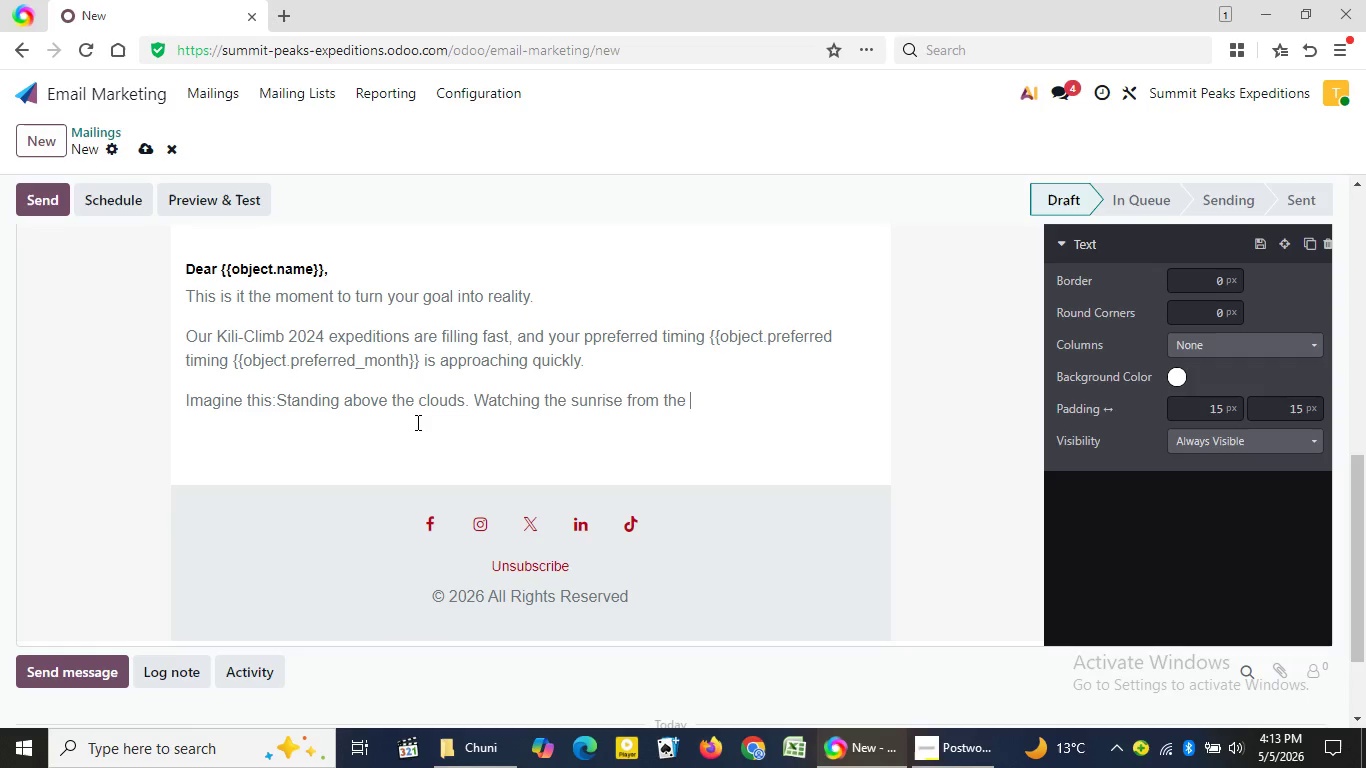 
wait(42.8)
 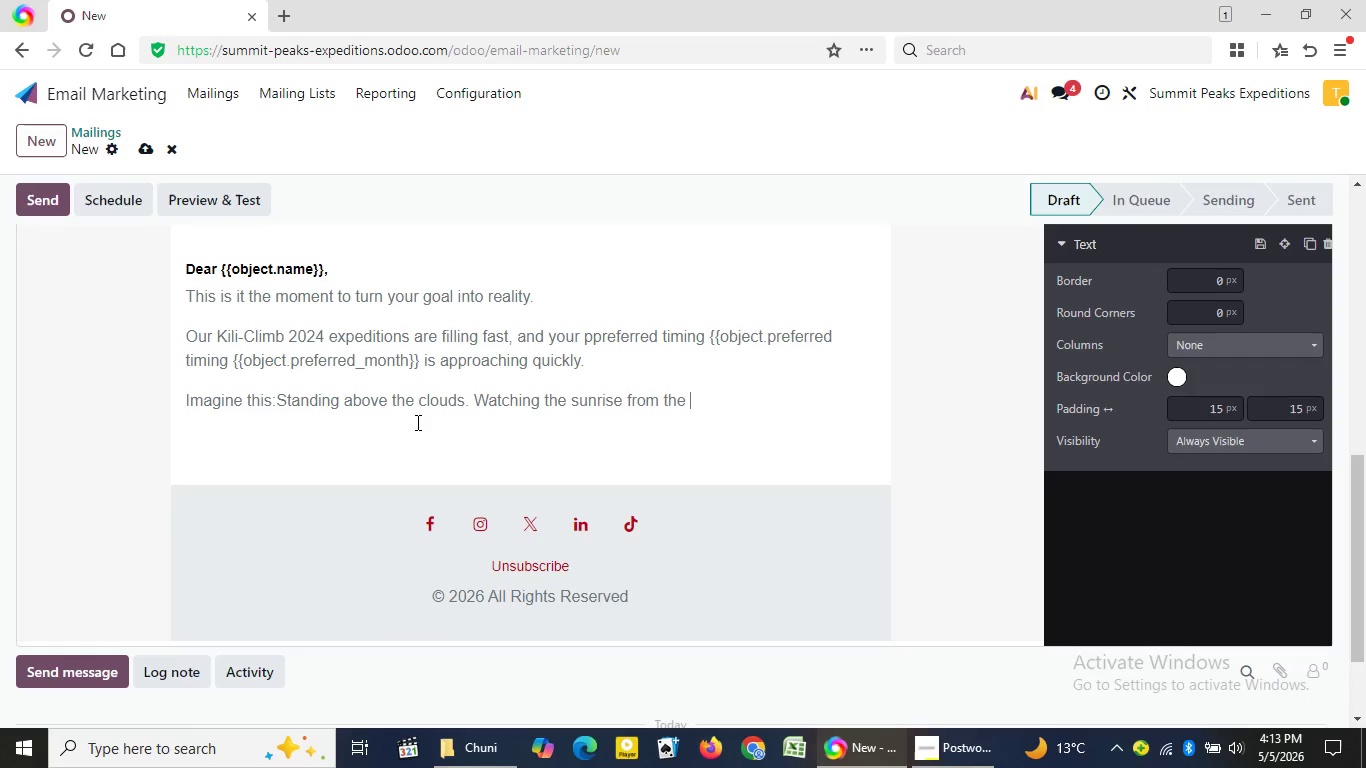 
type(roof of Afric)
 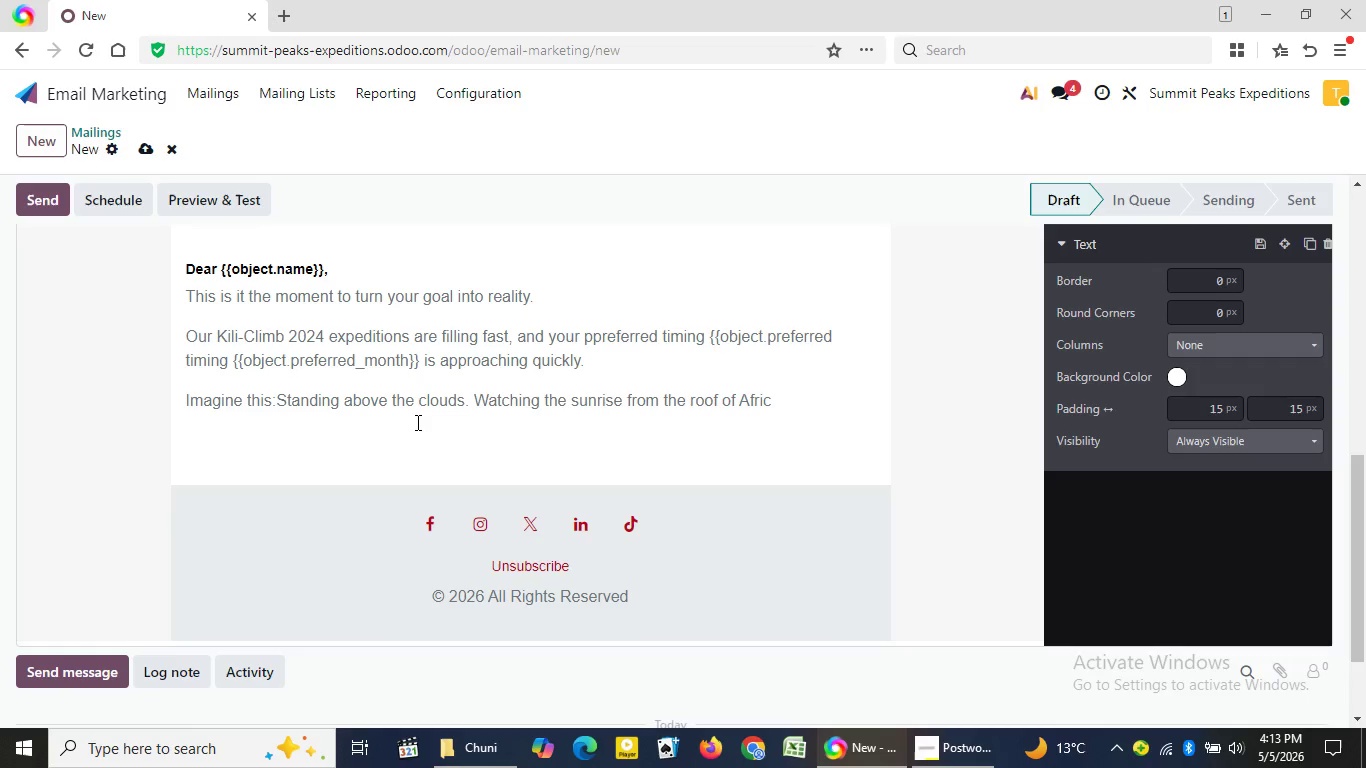 
key(A)
 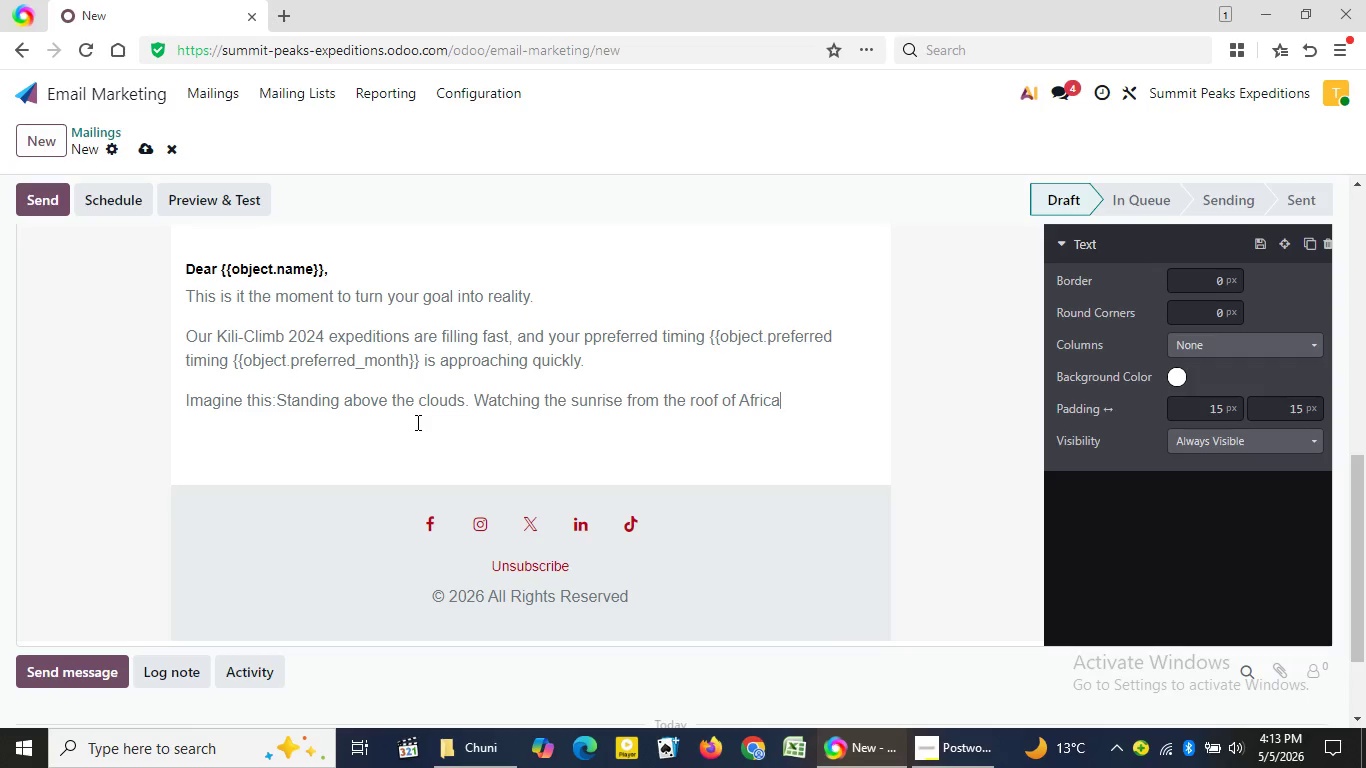 
wait(24.23)
 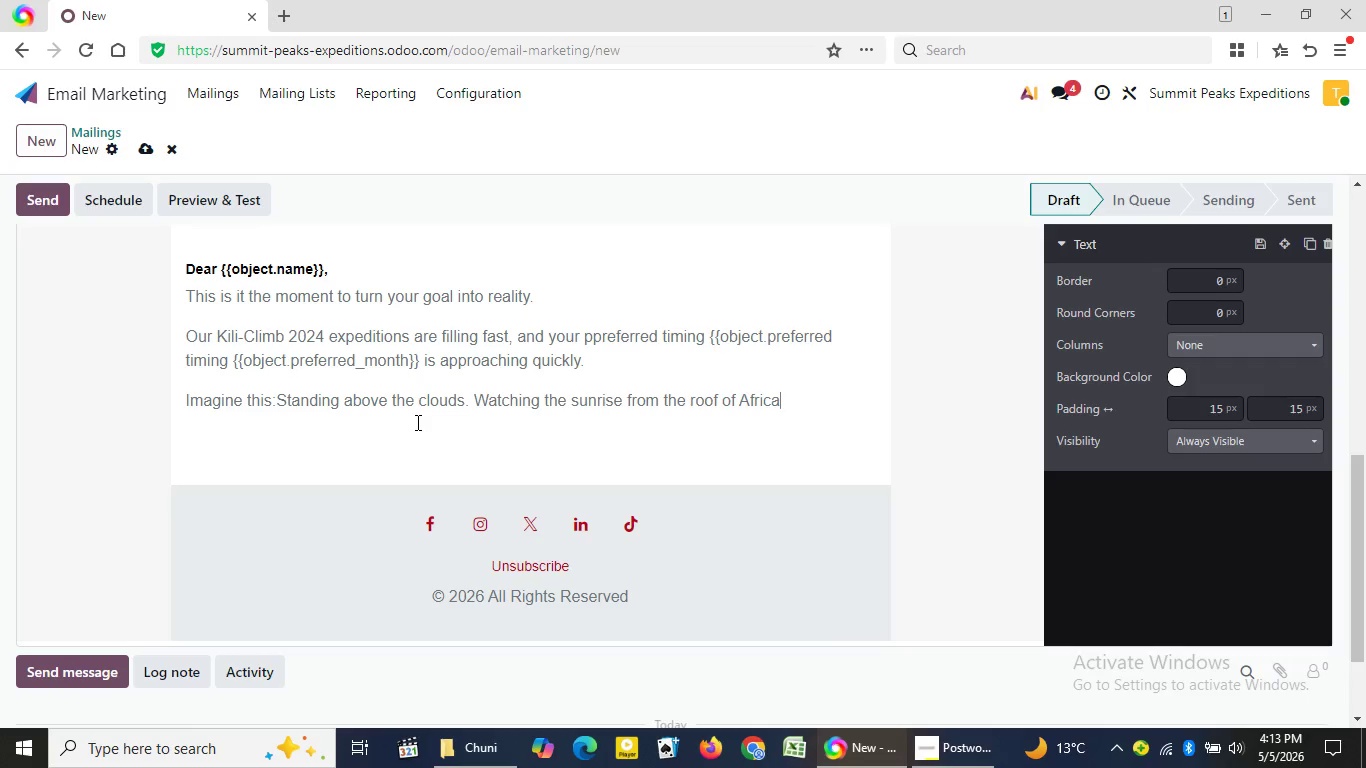 
key(Period)
 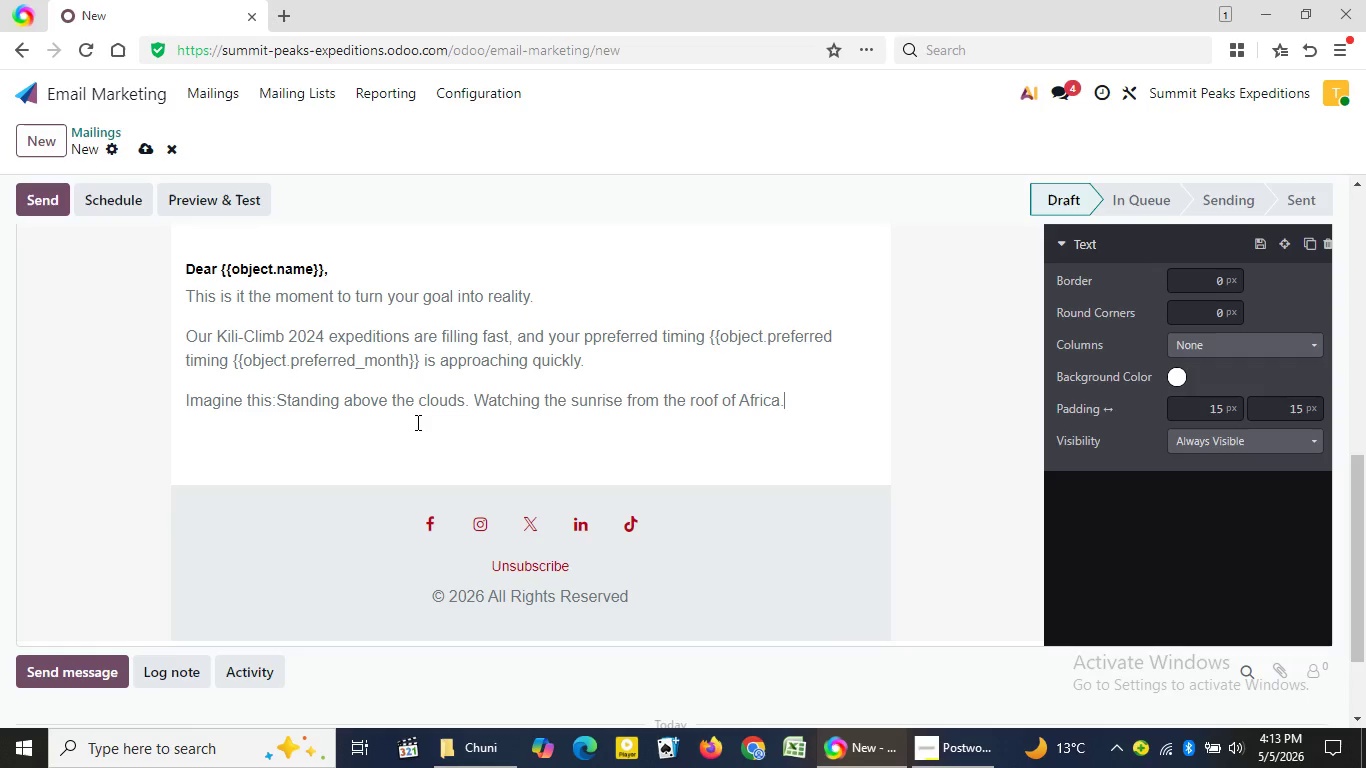 
key(Space)
 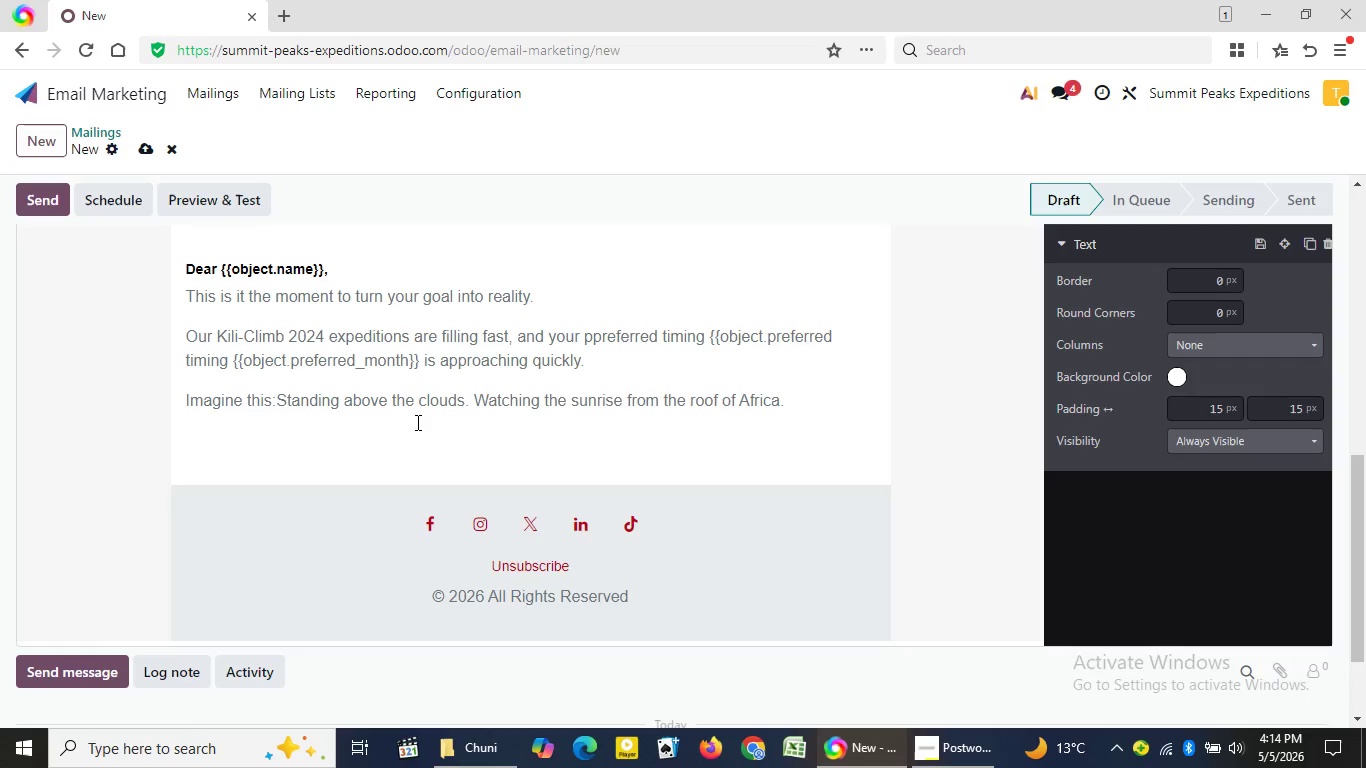 
wait(42.88)
 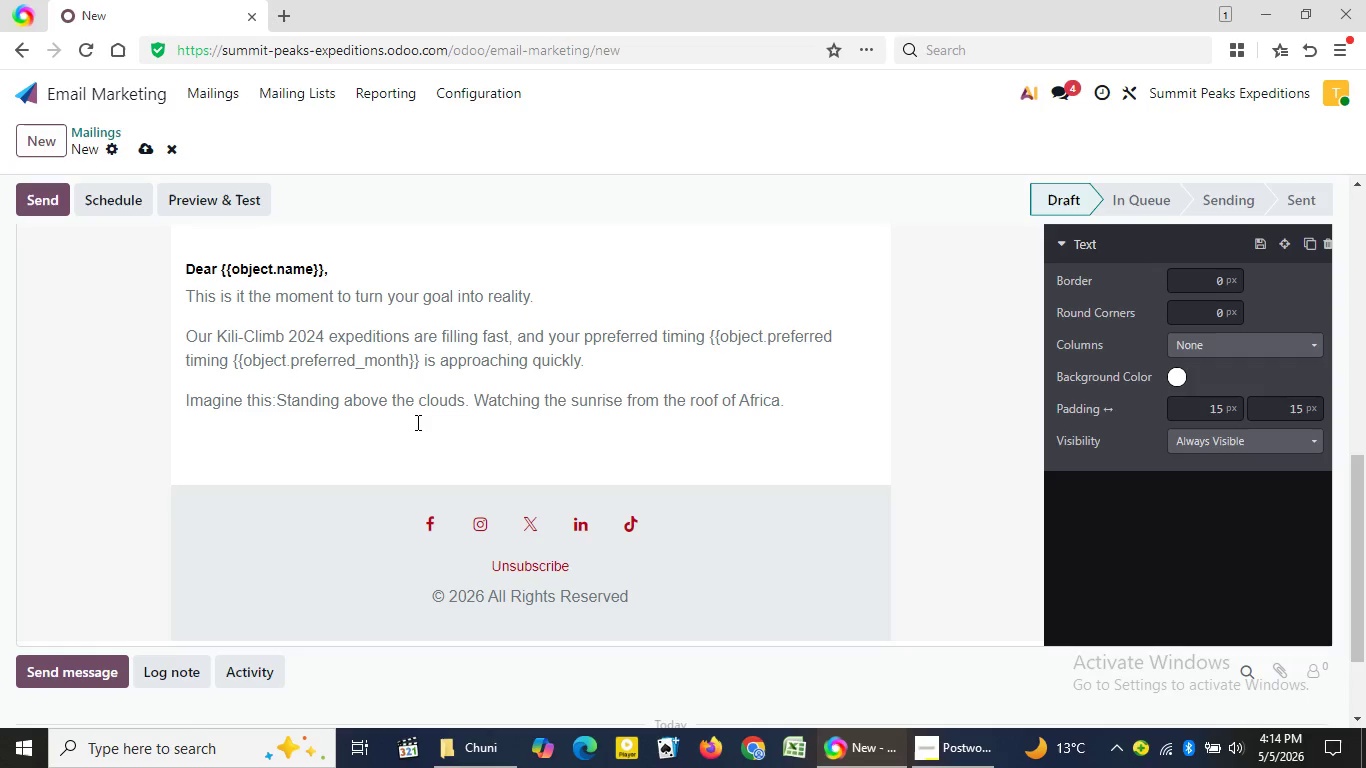 
key(Backspace)
 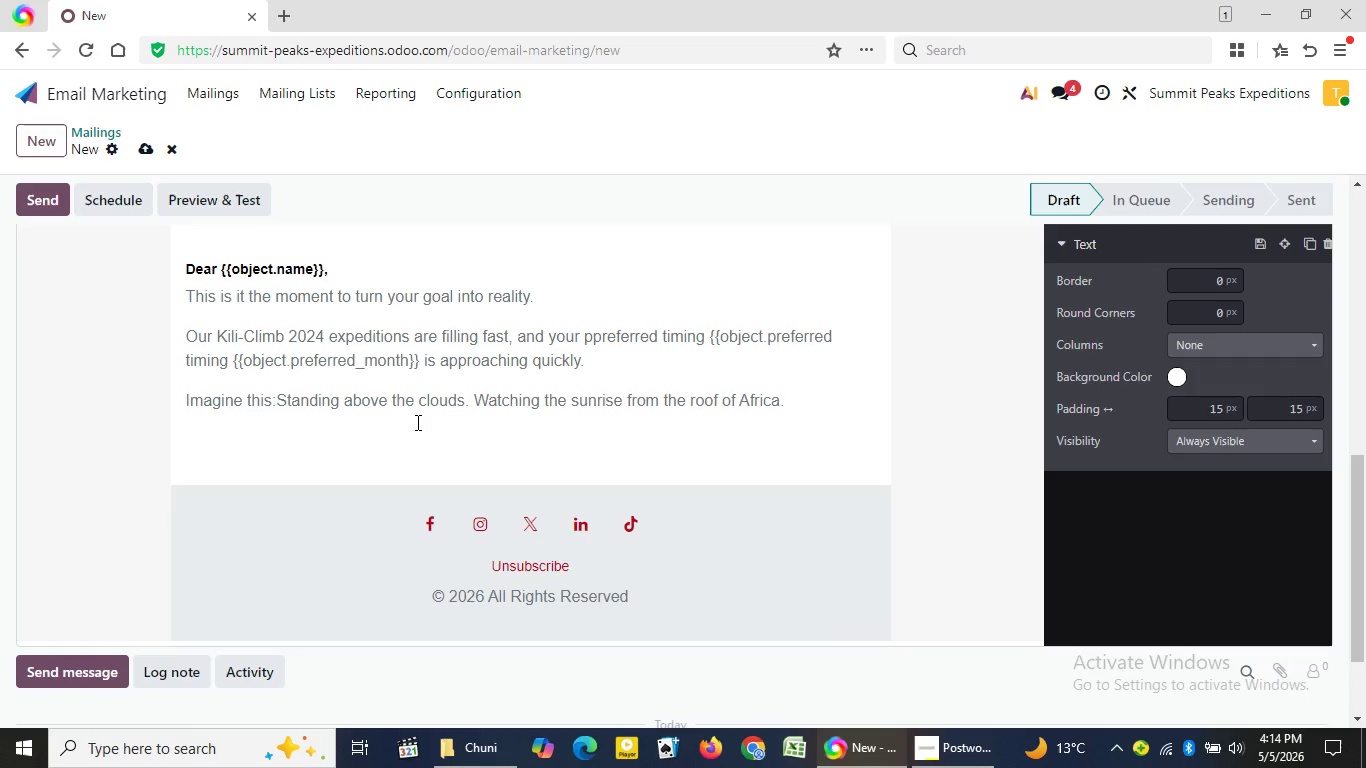 
key(Space)
 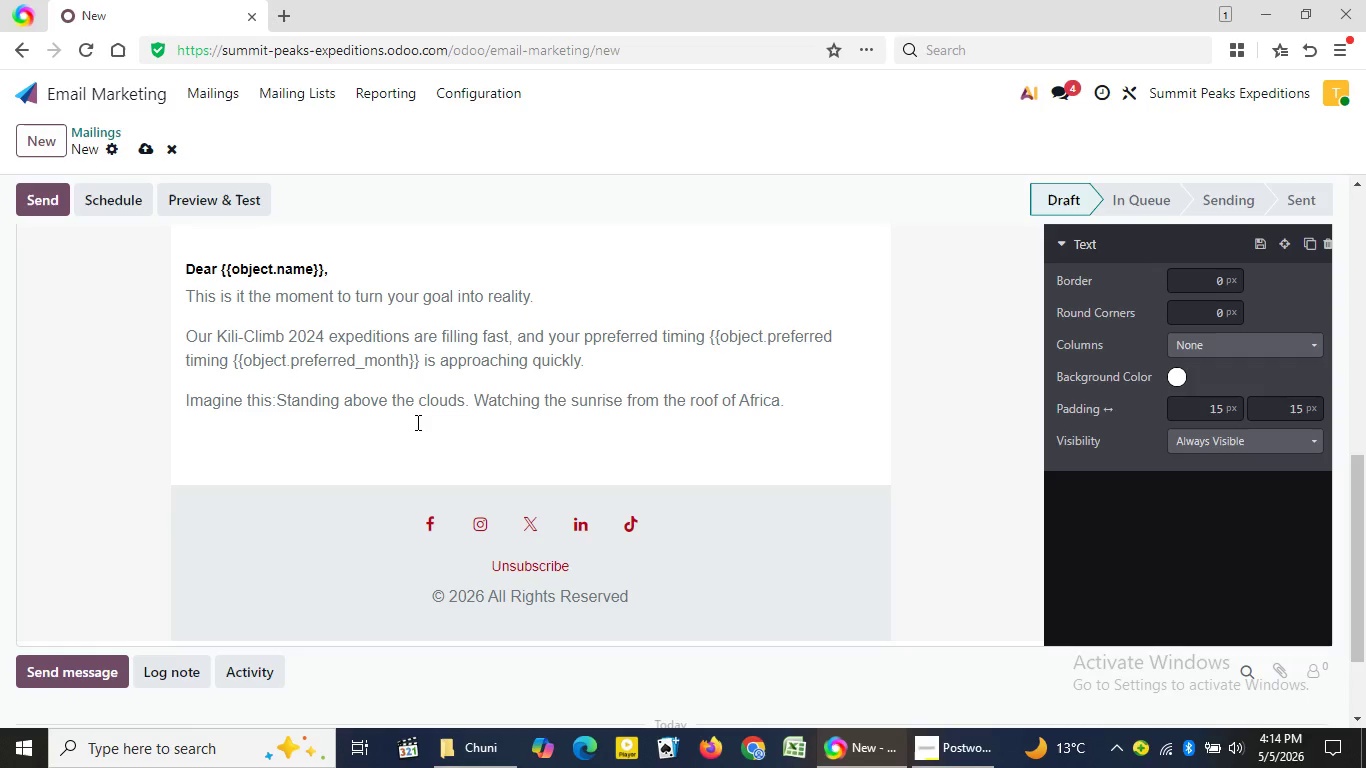 
type(Knowing every )
 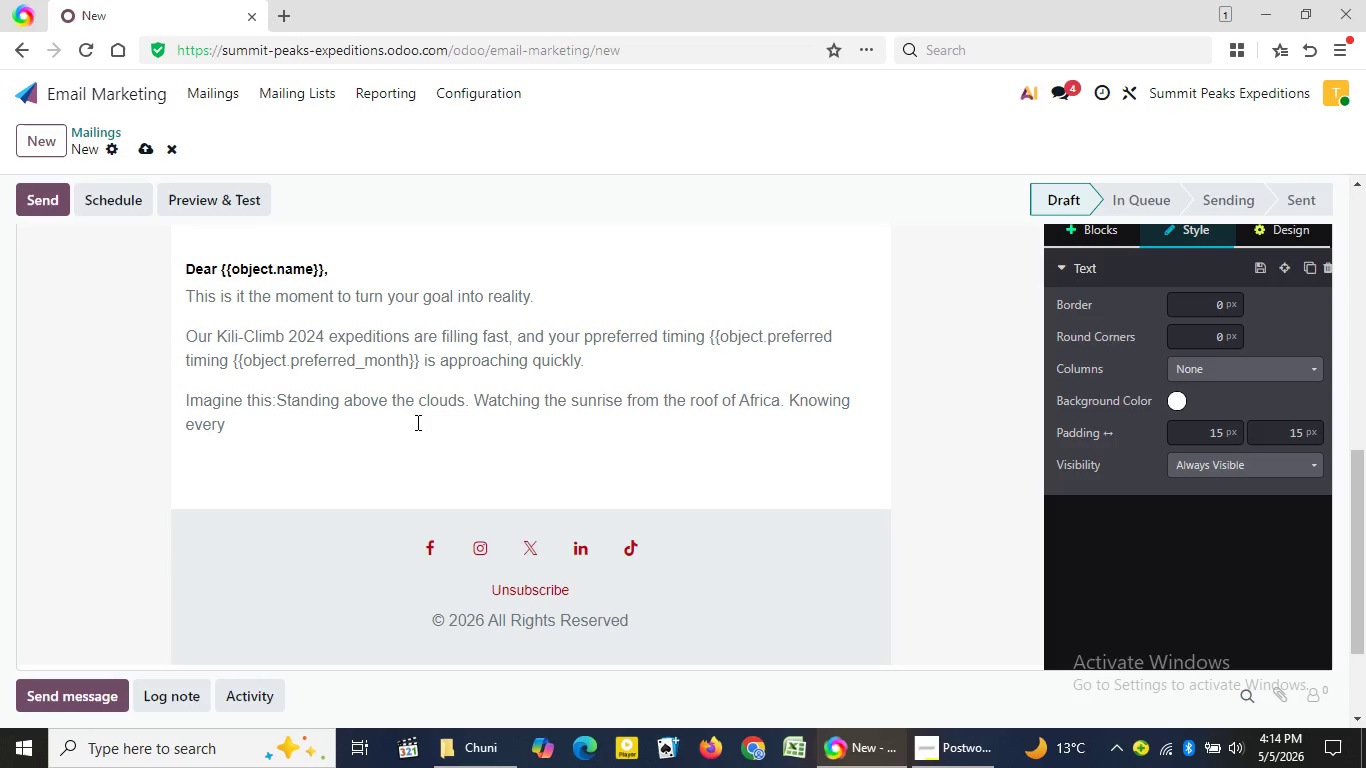 
wait(9.27)
 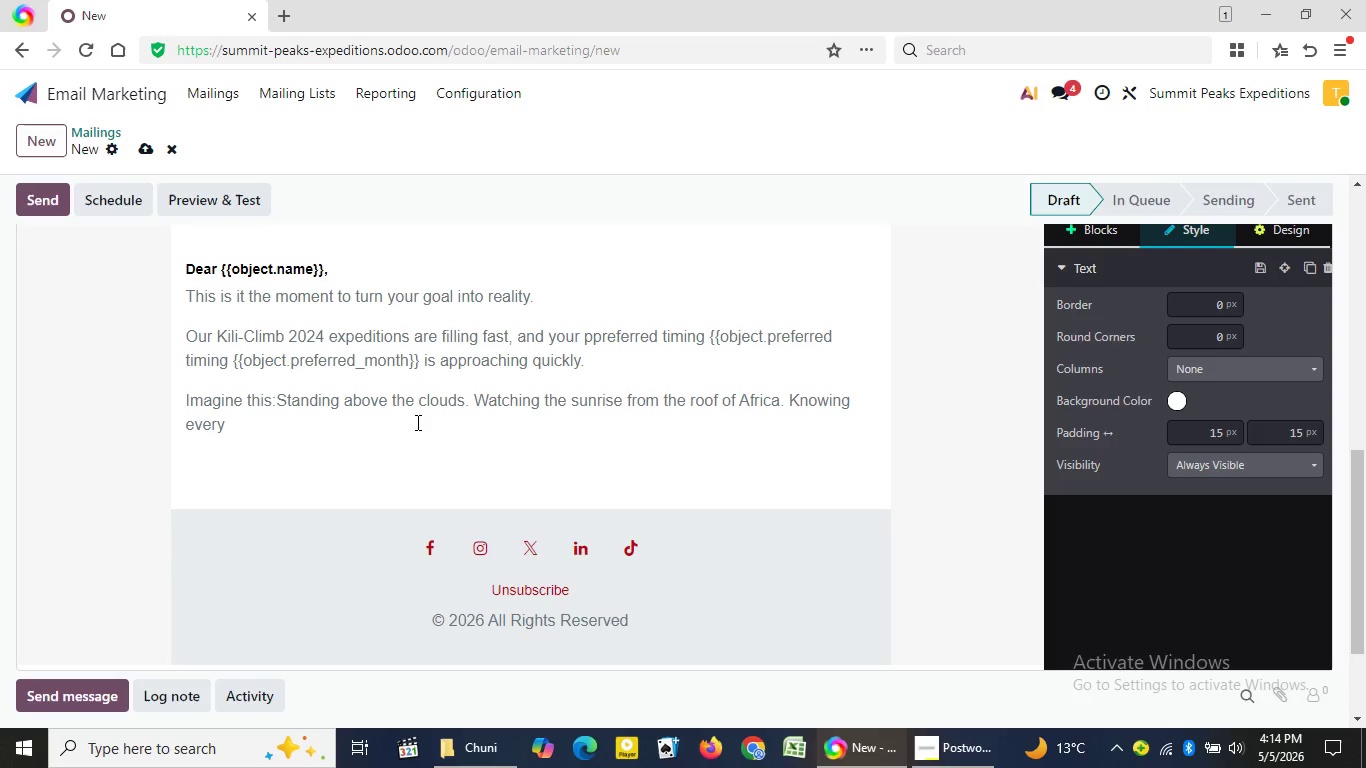 
type(step)
 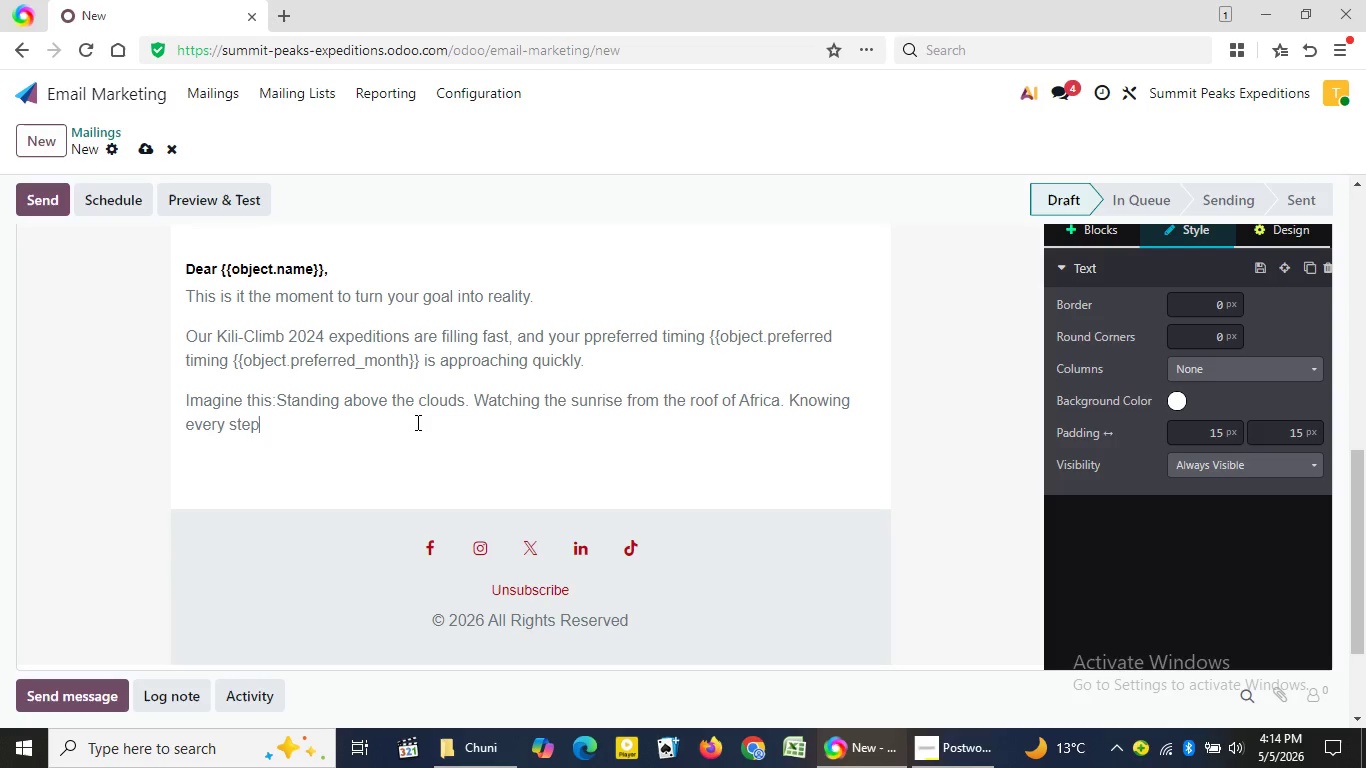 
type( bro)
 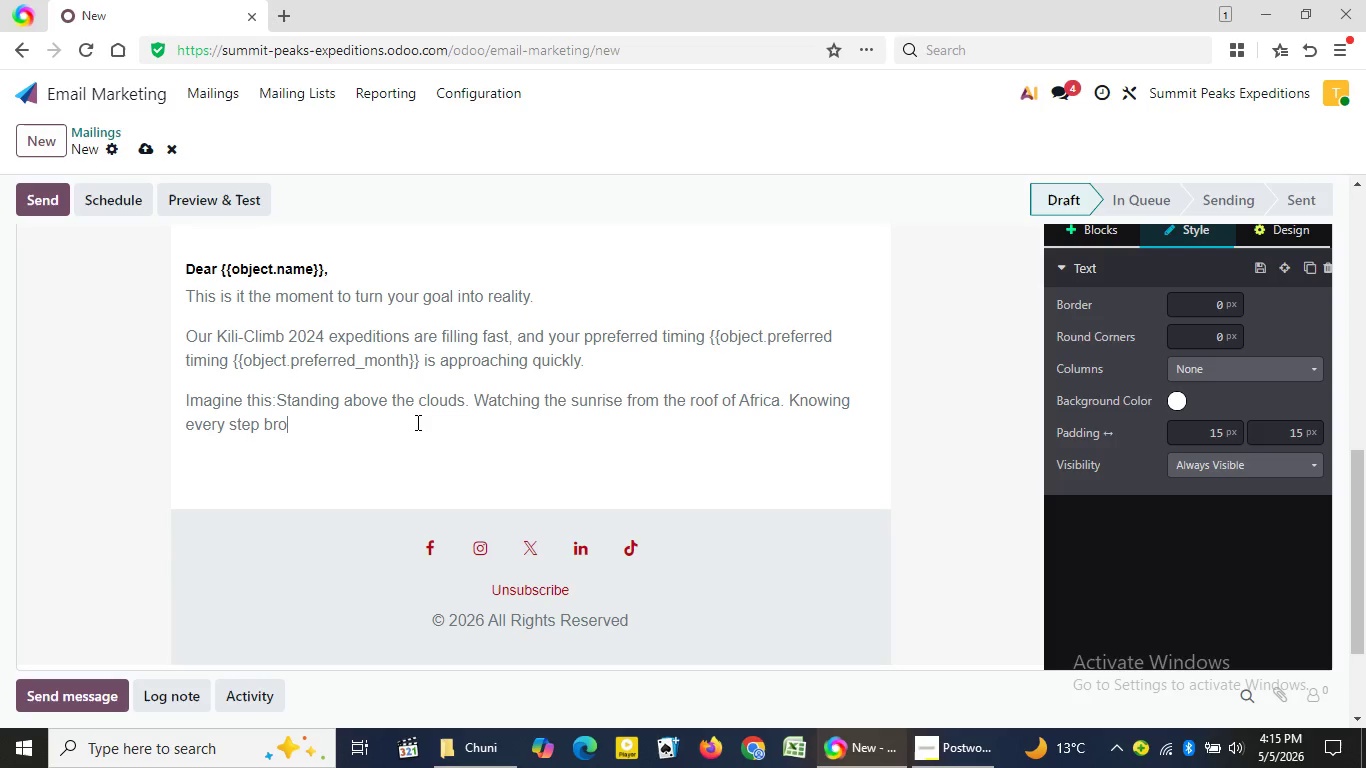 
wait(17.14)
 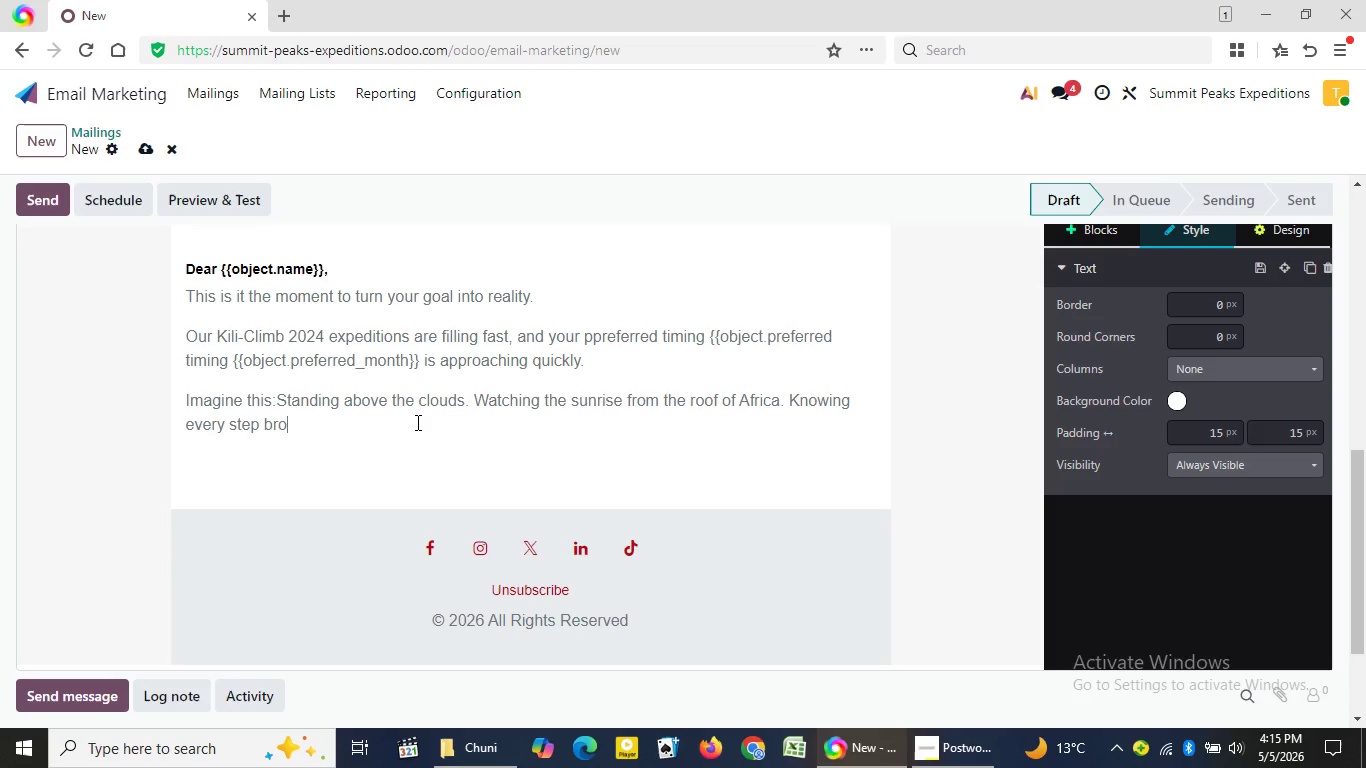 
type(ught you)
 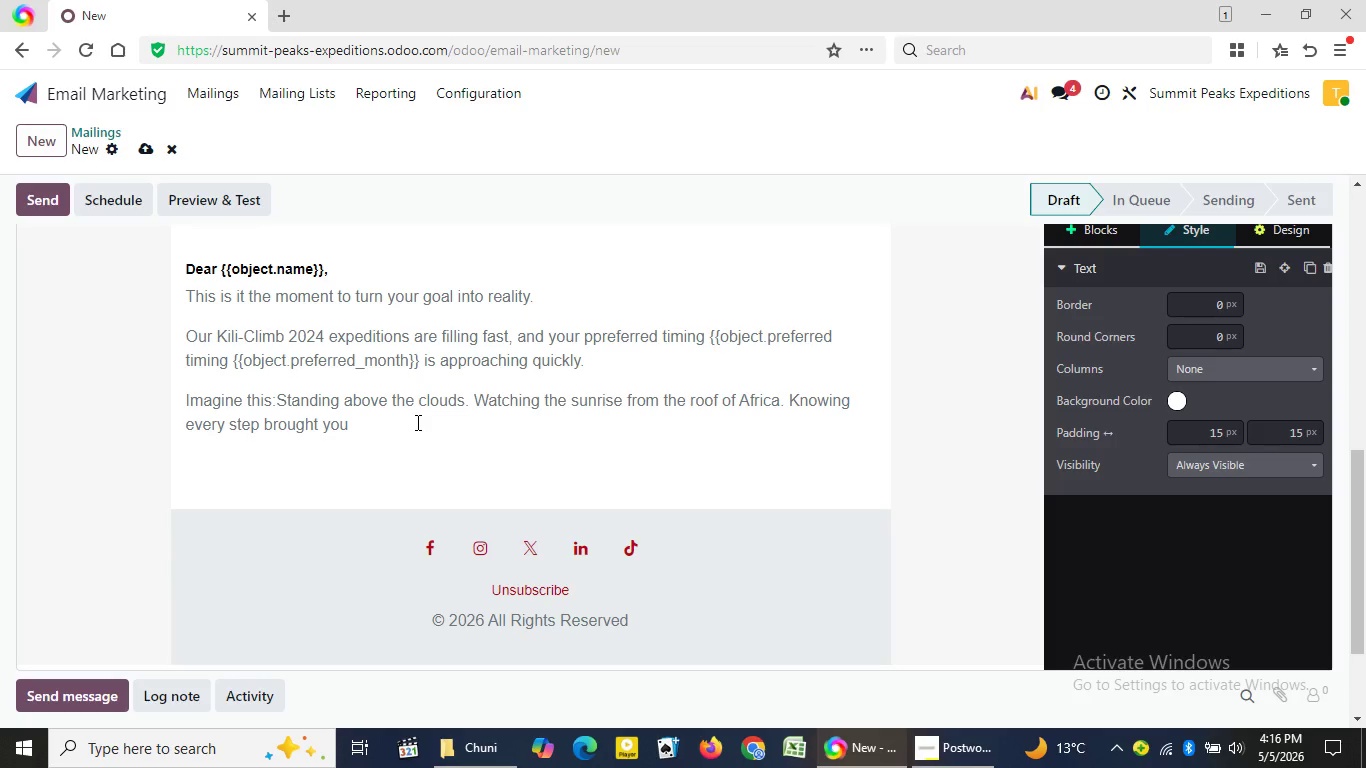 
wait(46.2)
 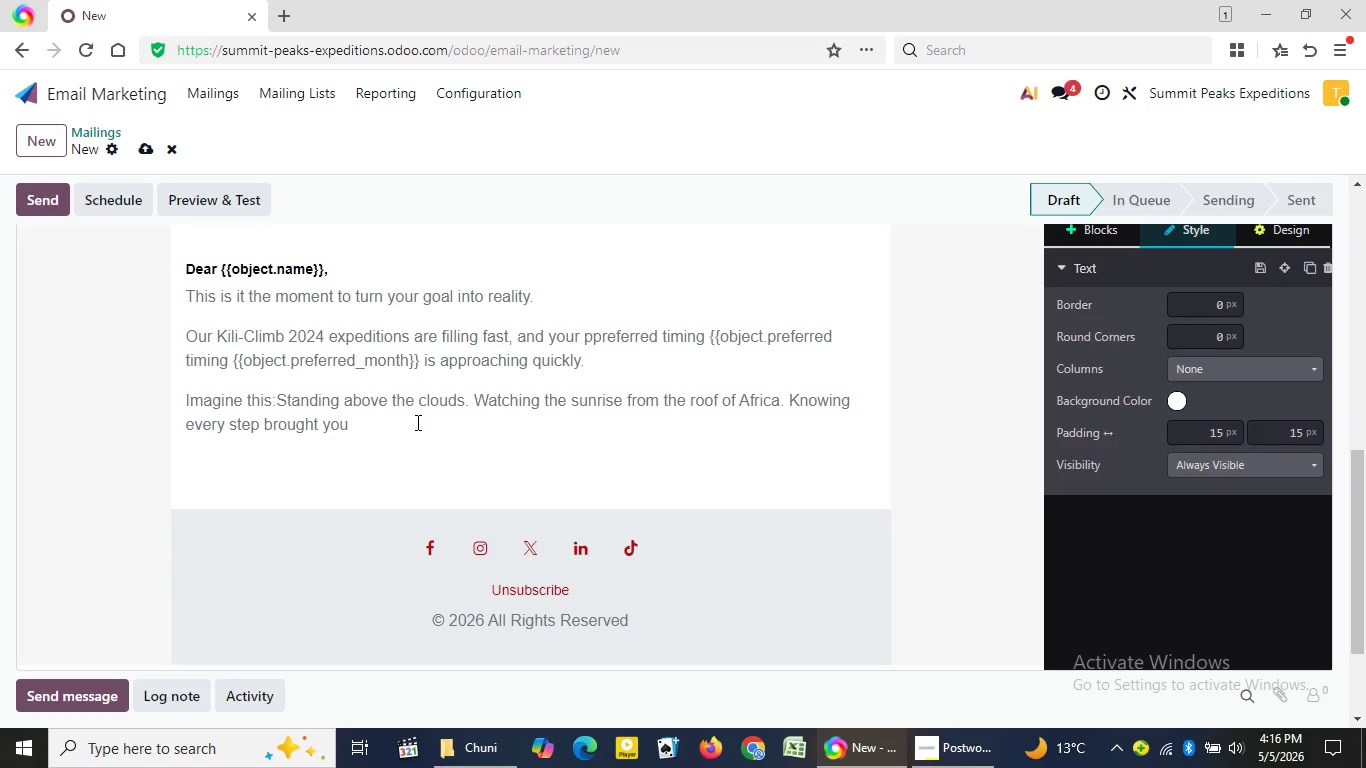 
type( there)
 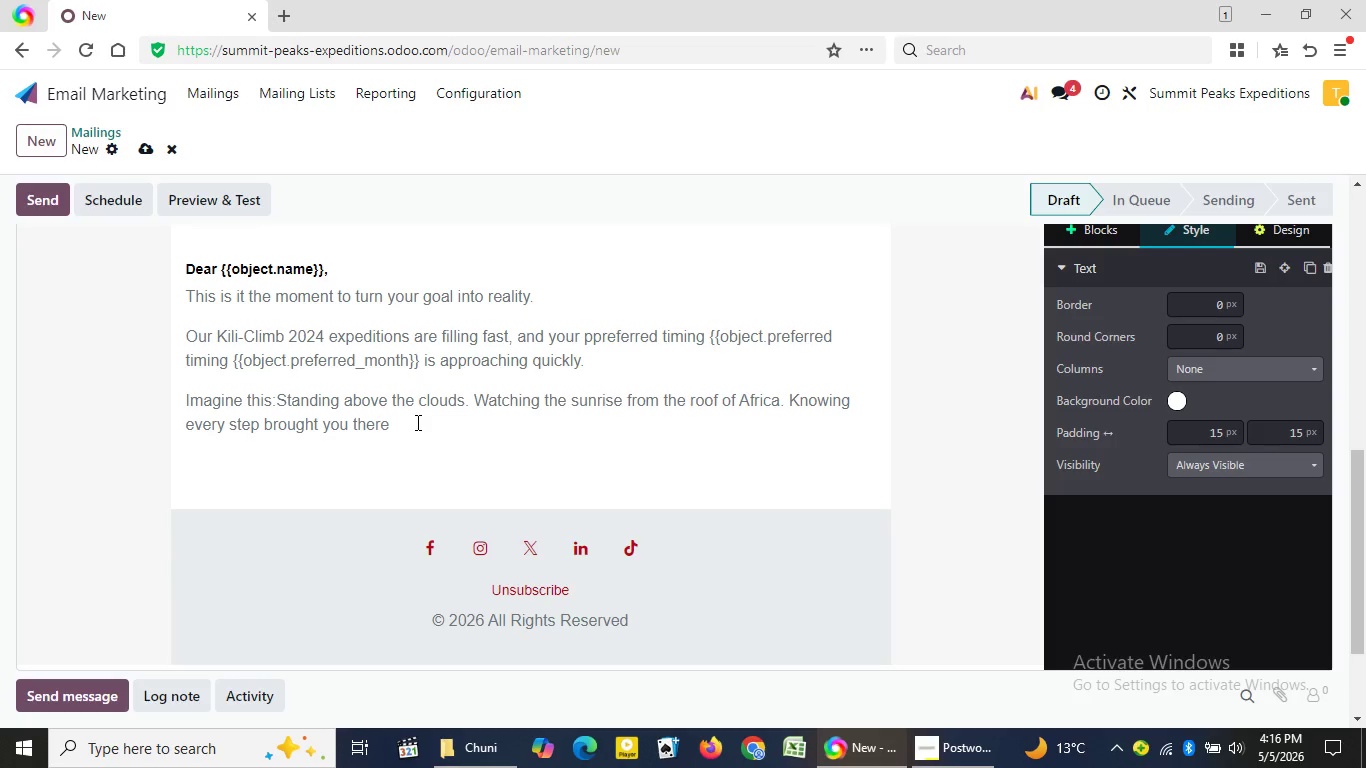 
wait(9.97)
 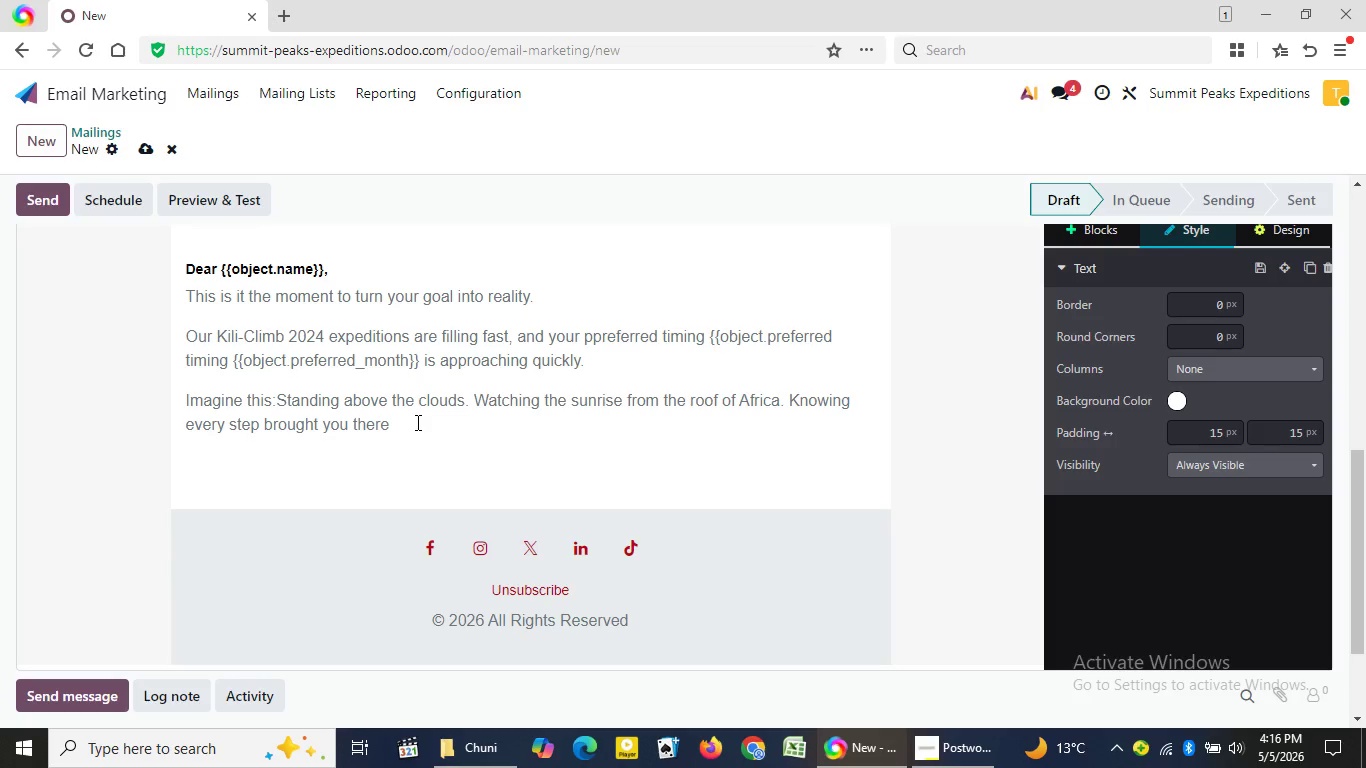 
key(Period)
 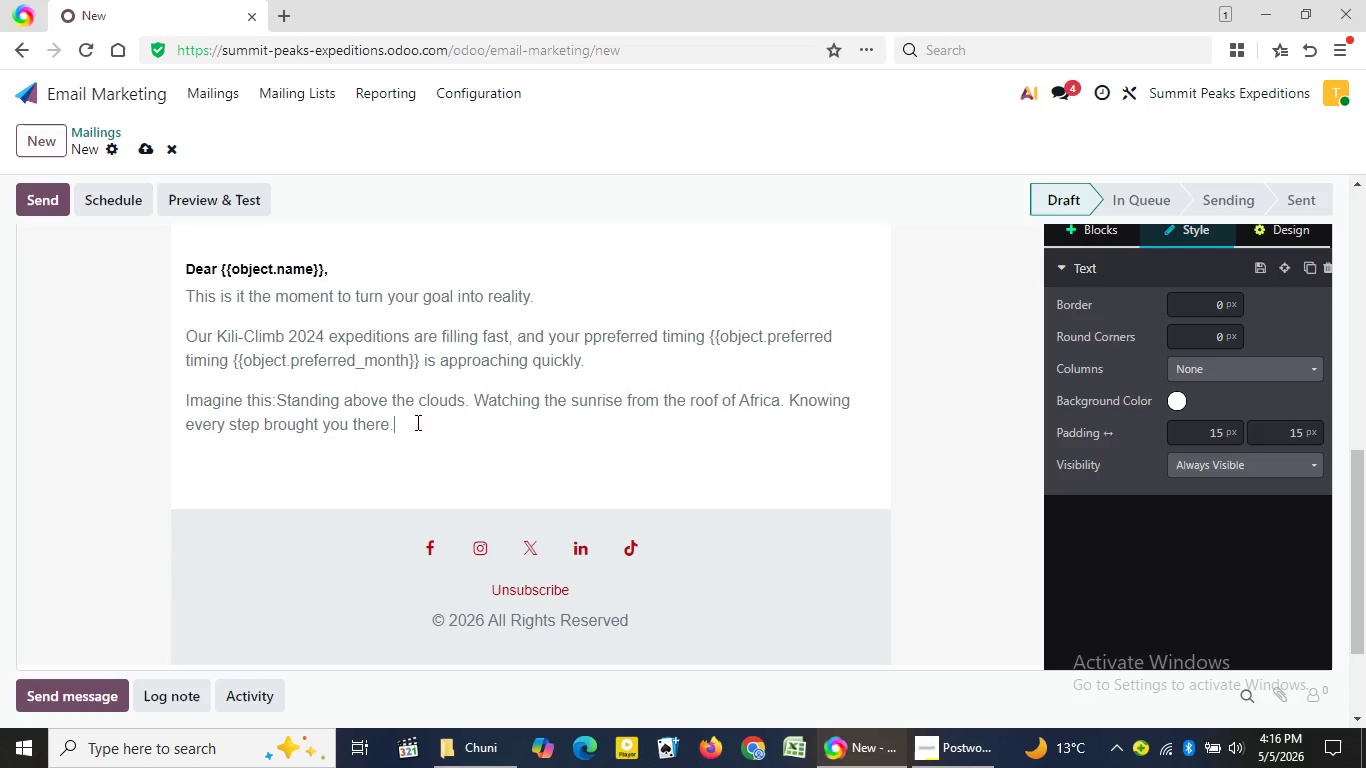 
key(Enter)
 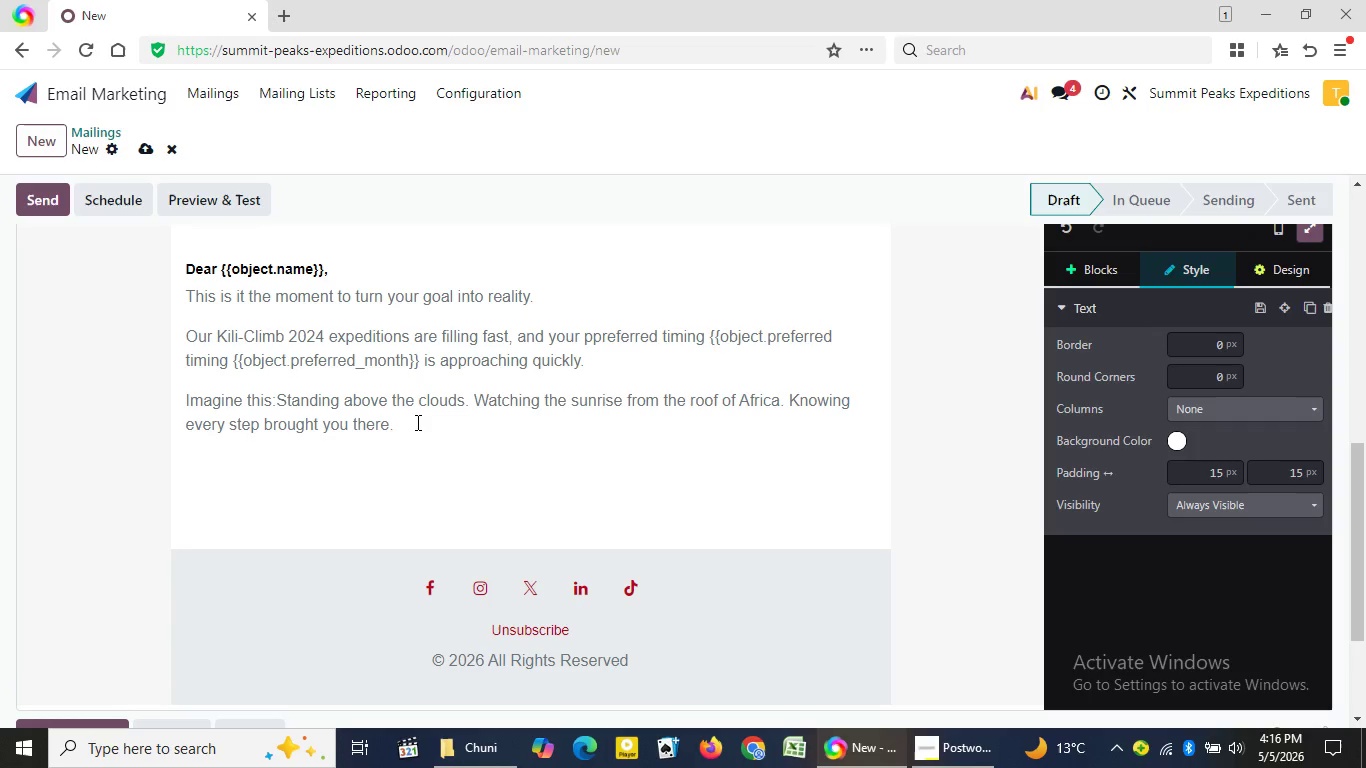 
type(With expert)
 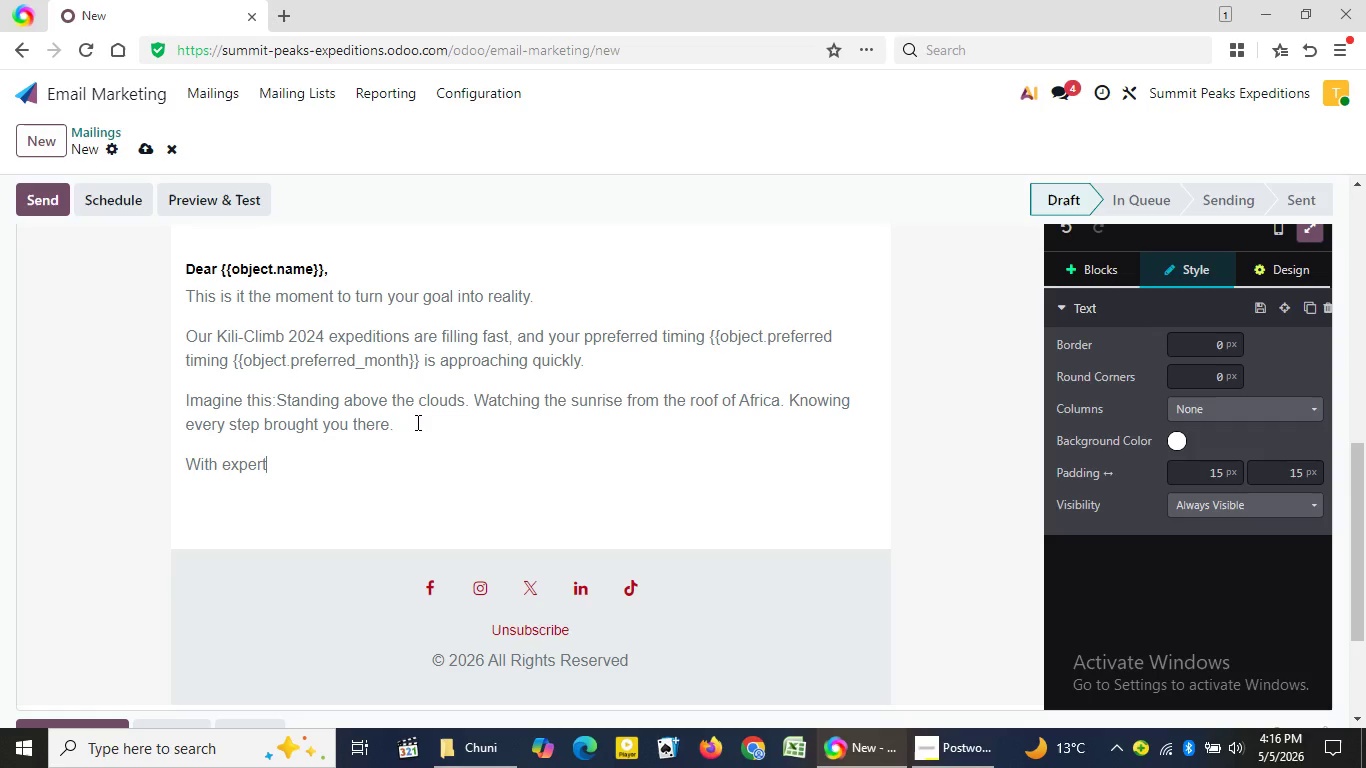 
type( guide)
 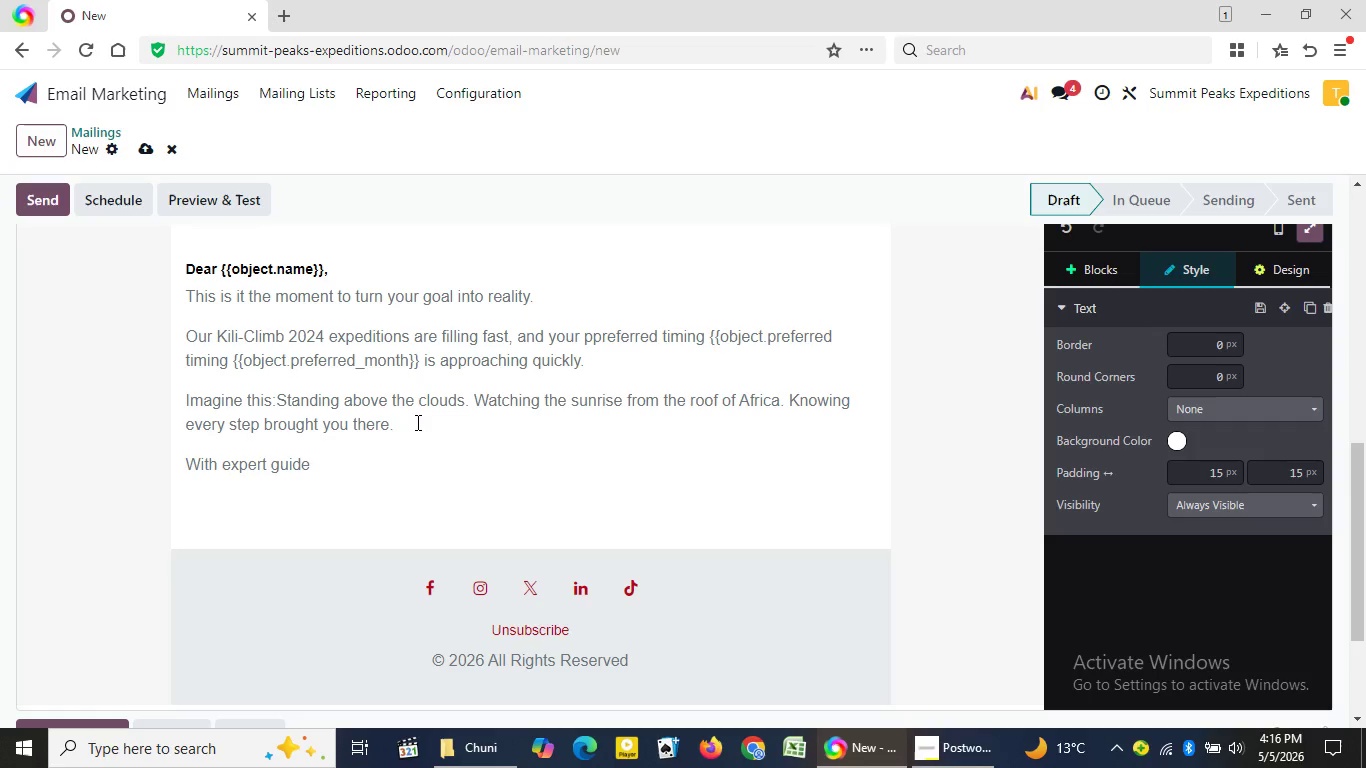 
key(S)
 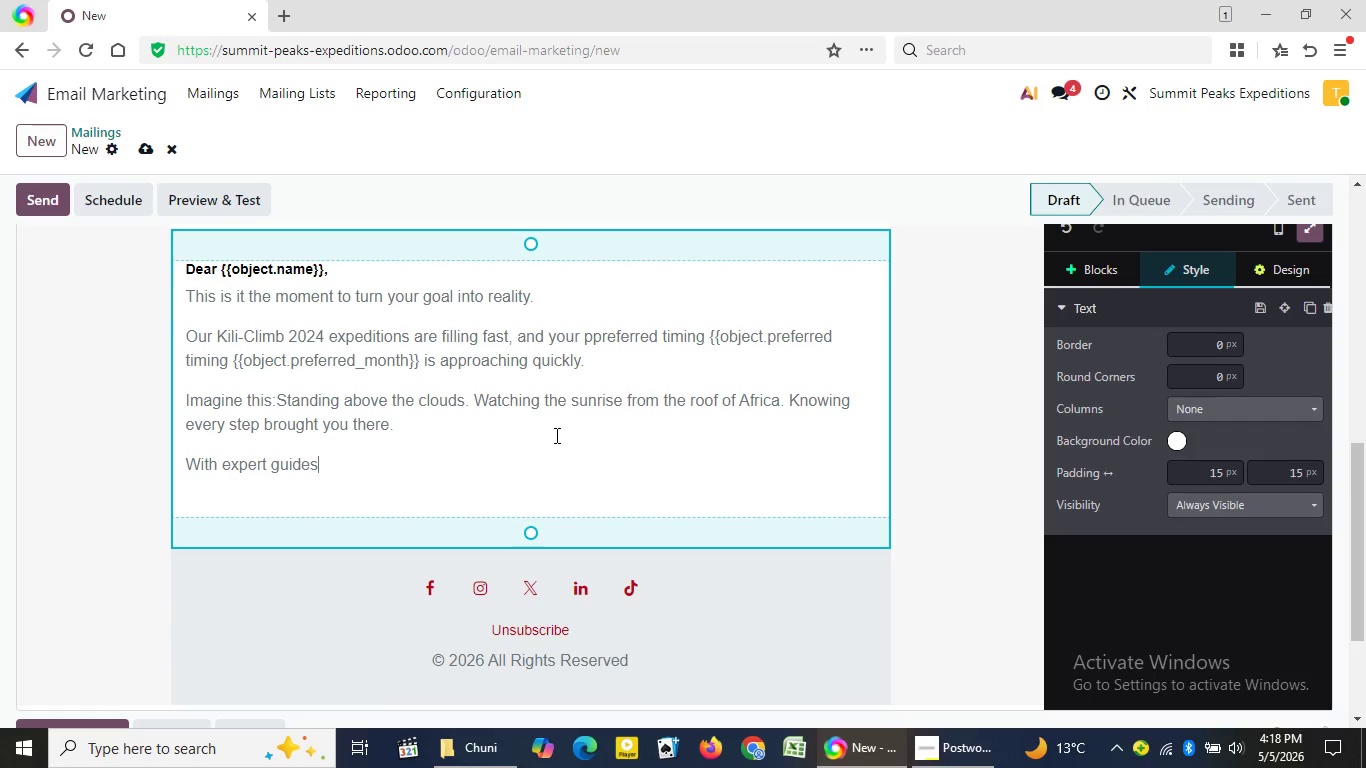 
wait(80.75)
 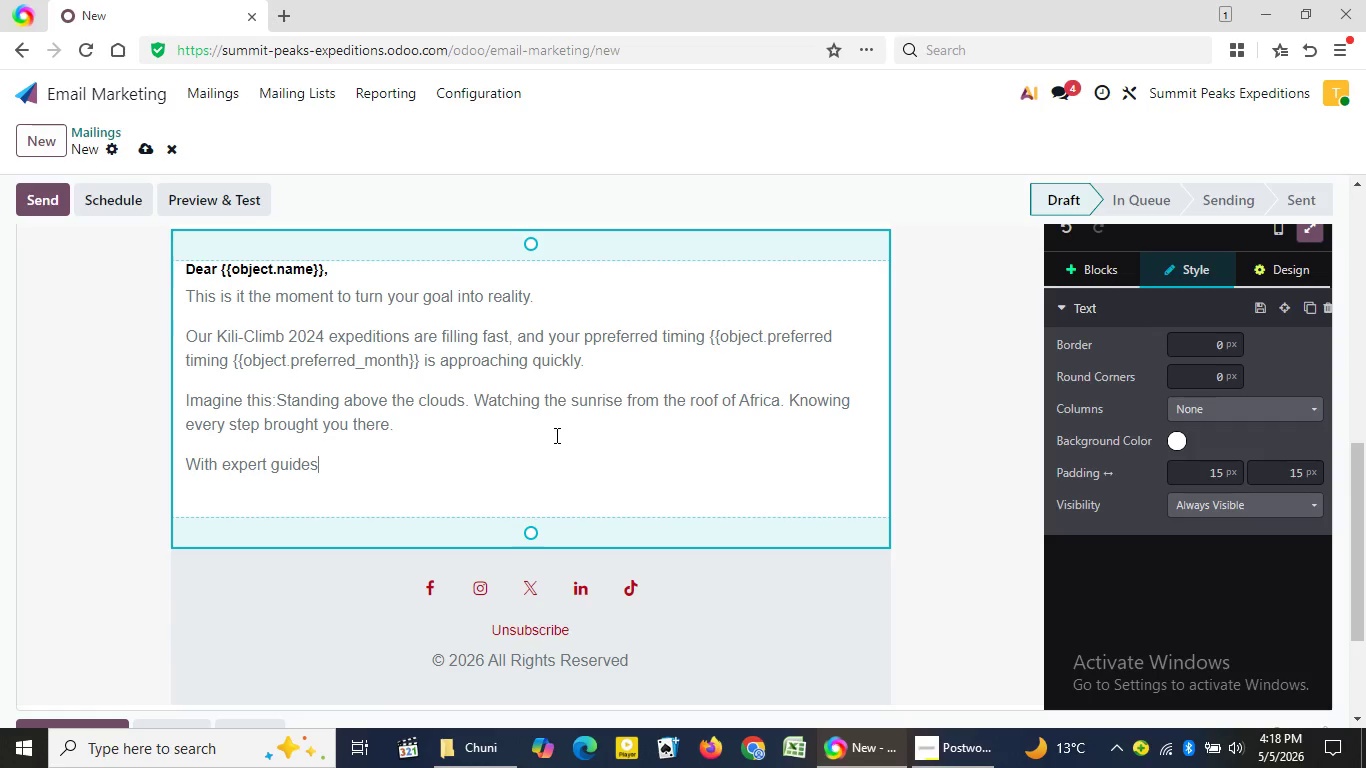 
type(, car)